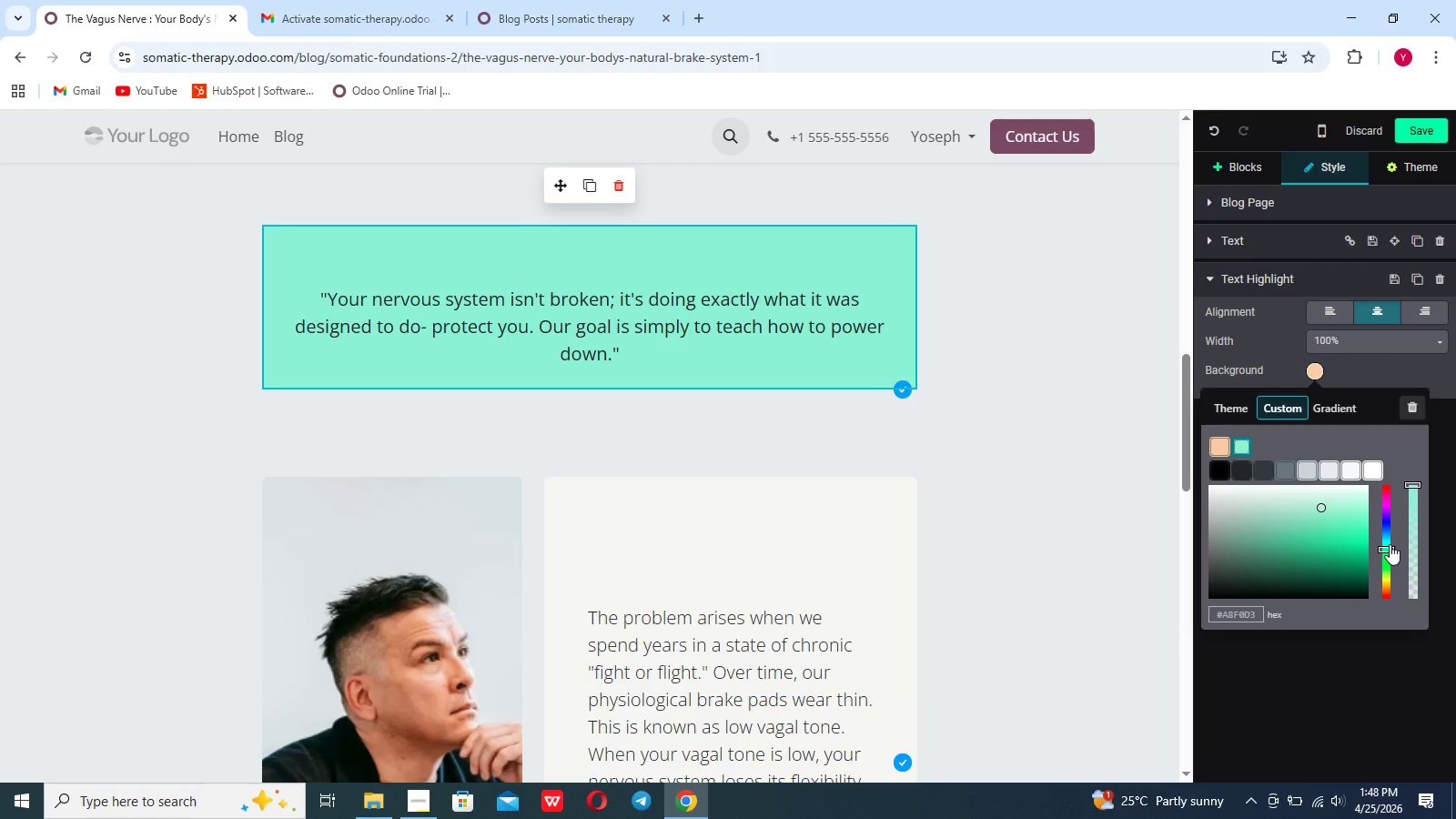 
left_click_drag(start_coordinate=[1390, 544], to_coordinate=[1386, 528])
 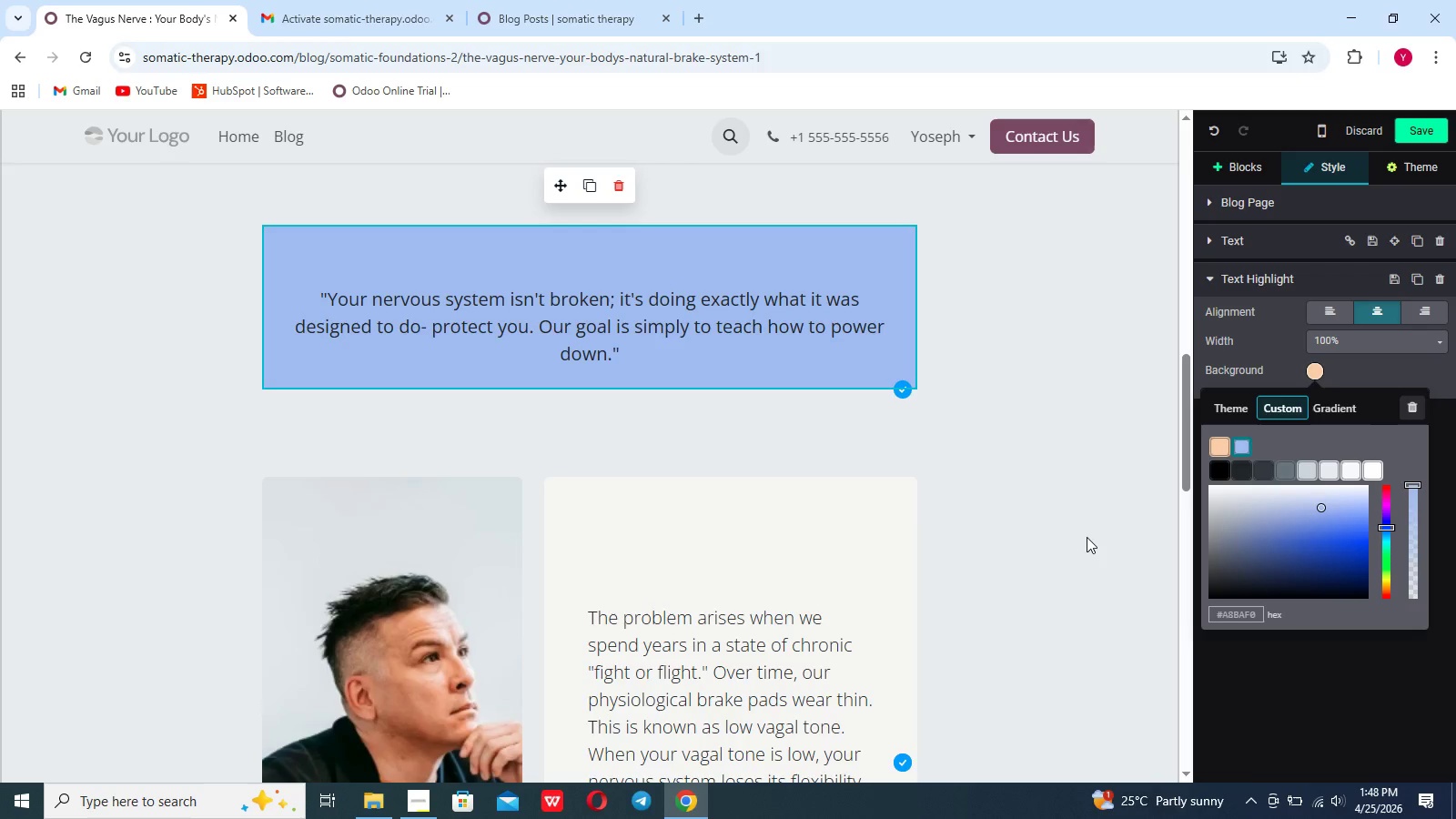 
left_click([1087, 537])
 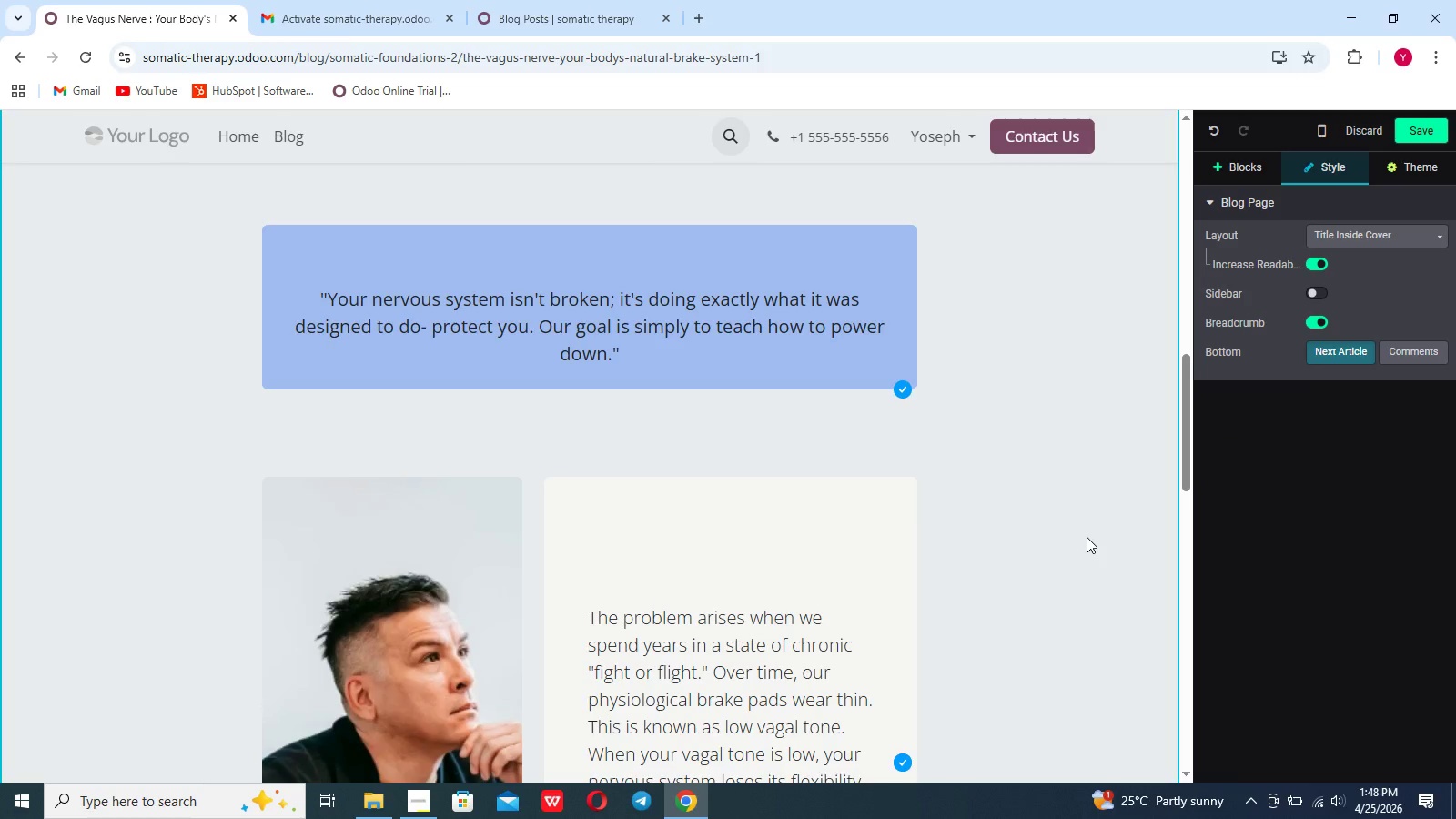 
scroll: coordinate [1087, 537], scroll_direction: up, amount: 10.0
 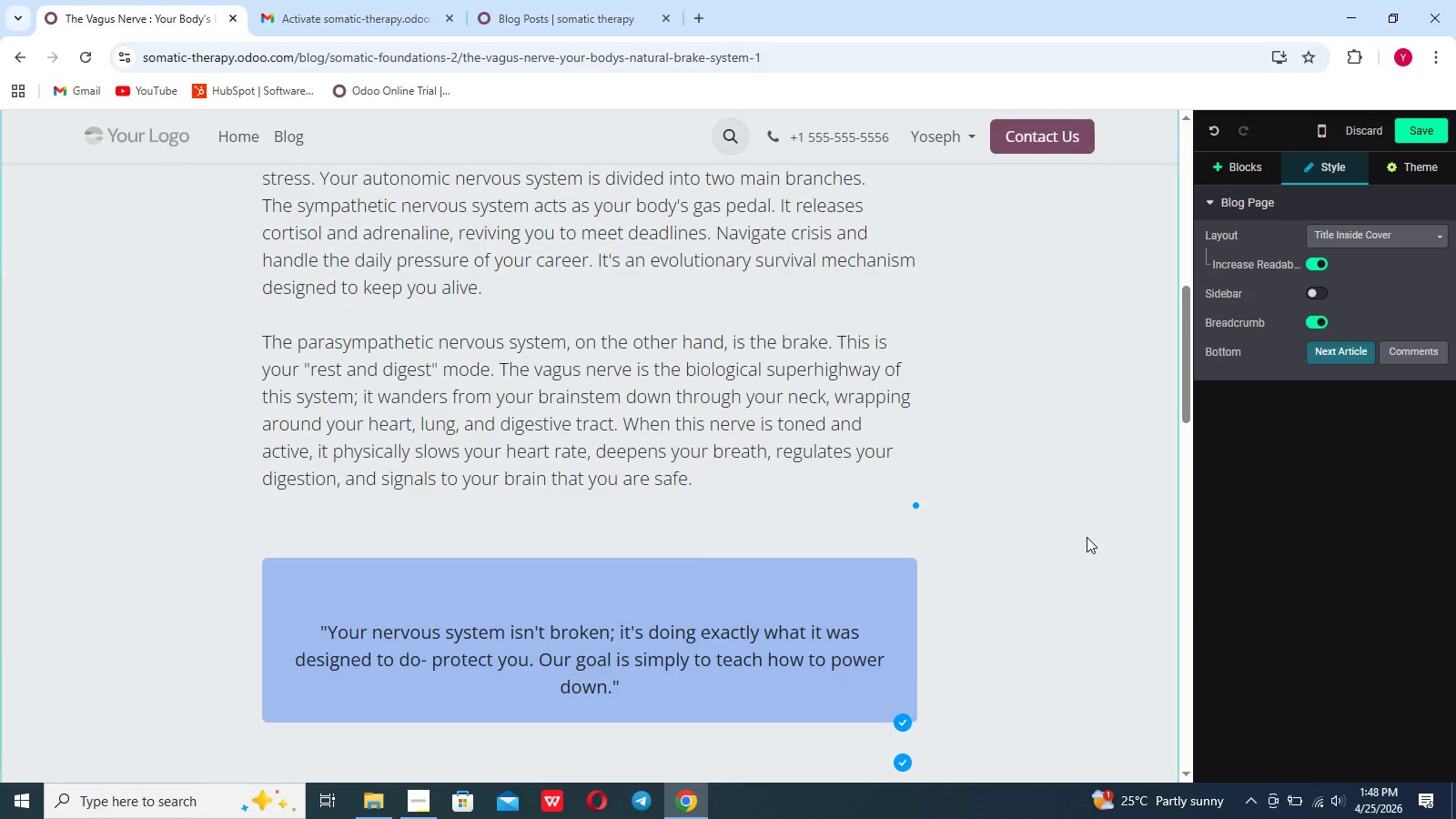 
scroll: coordinate [1087, 537], scroll_direction: down, amount: 10.0
 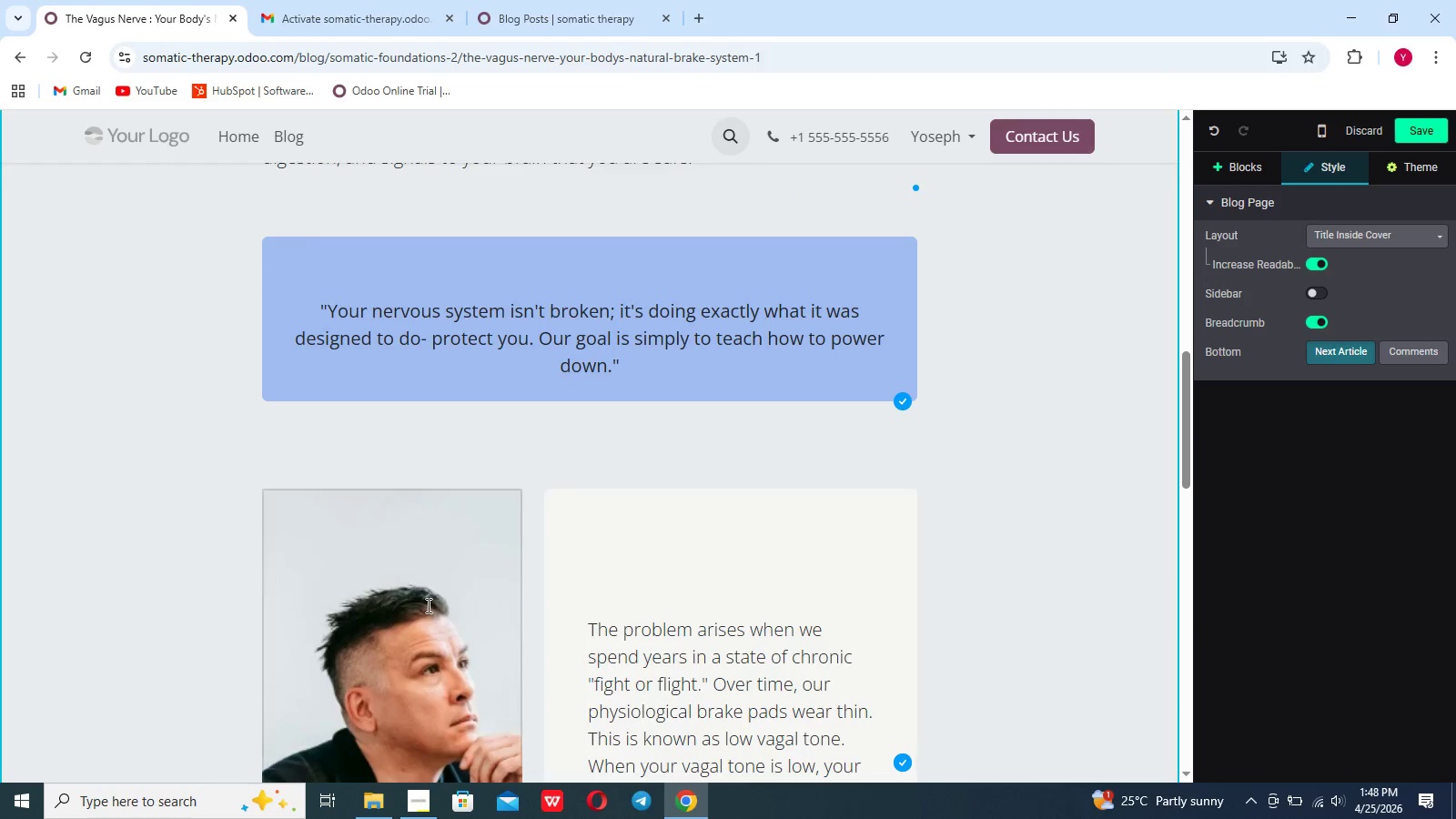 
left_click([427, 605])
 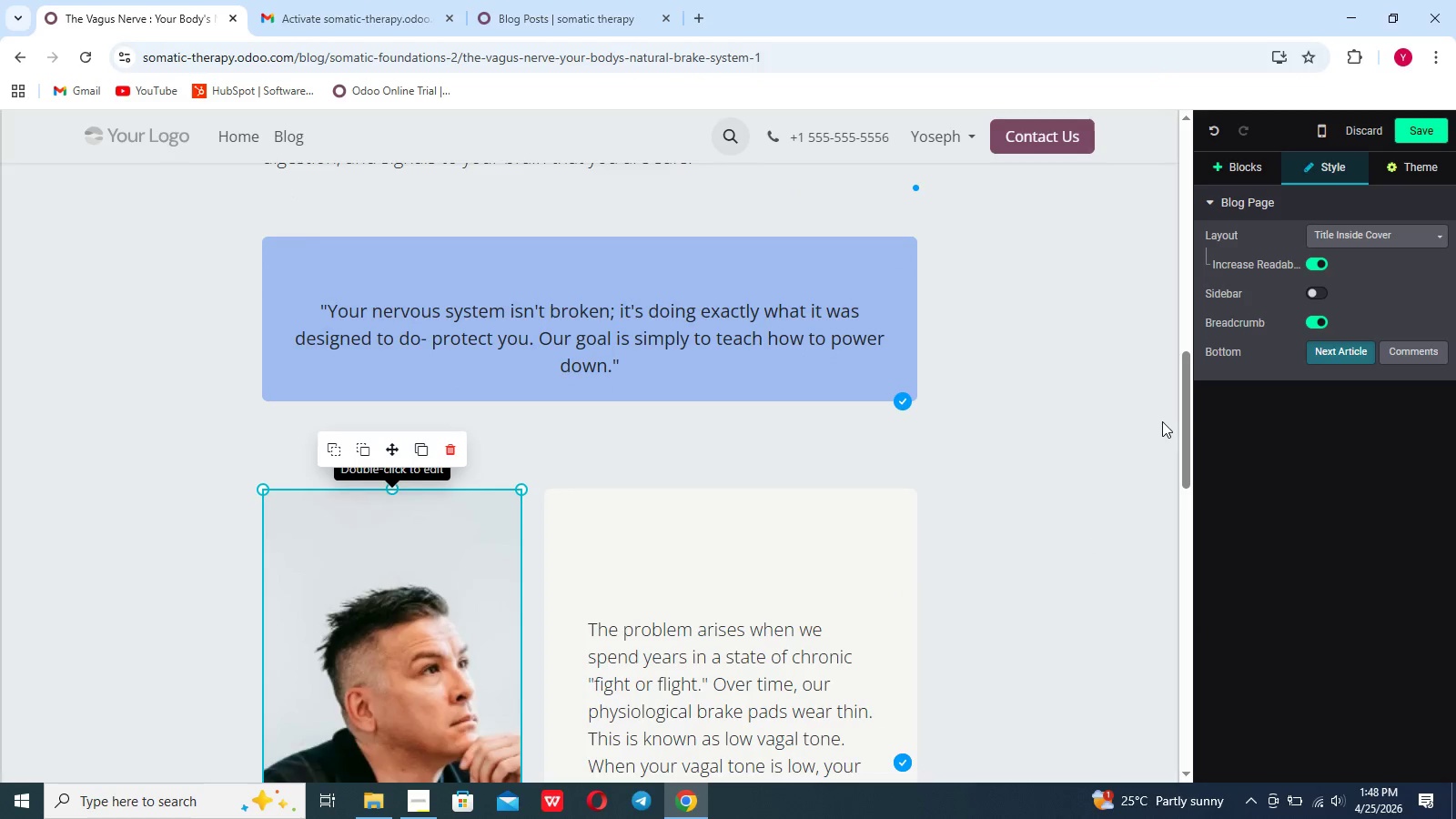 
mouse_move([1328, 243])
 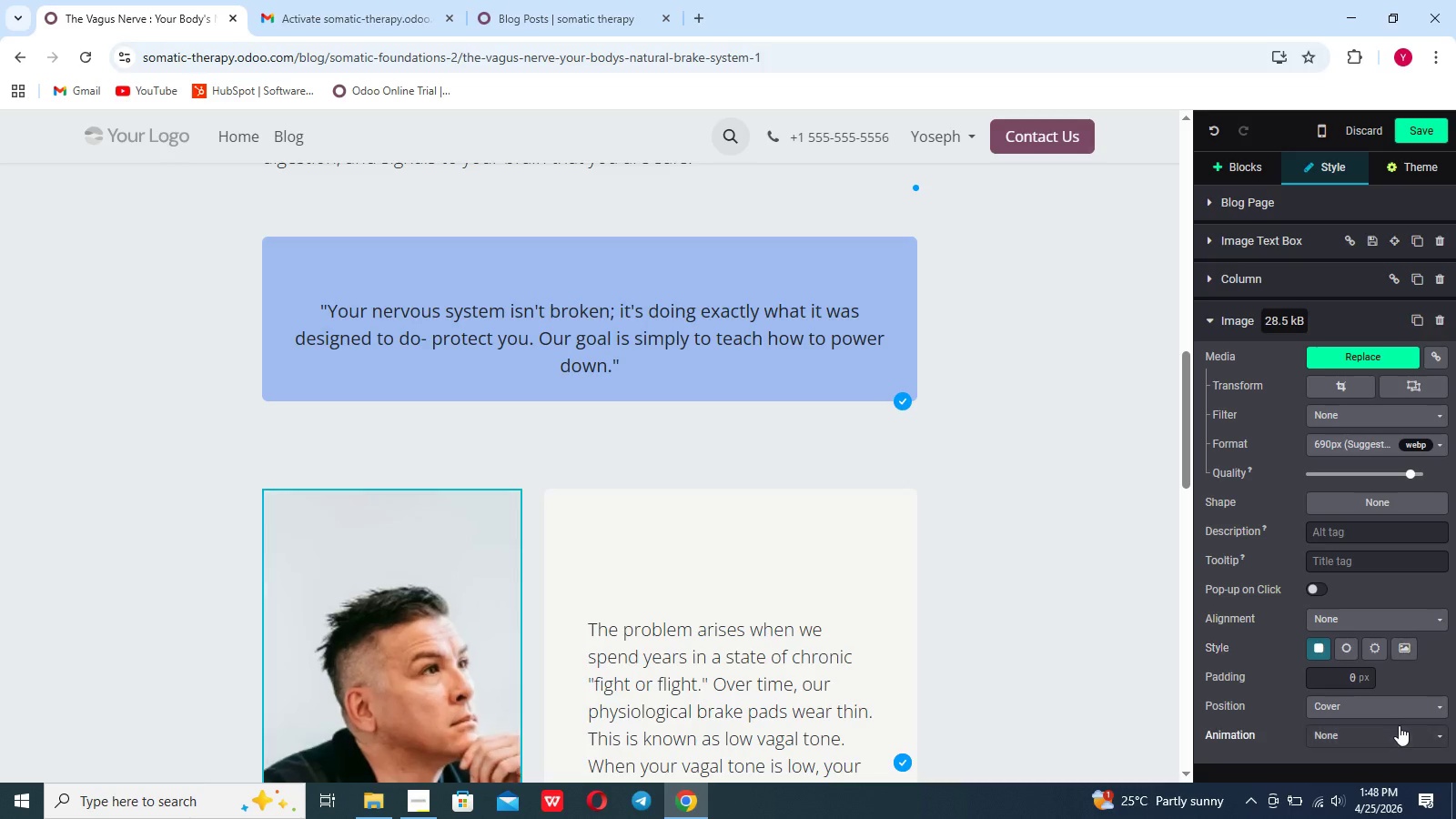 
scroll: coordinate [1399, 725], scroll_direction: down, amount: 5.0
 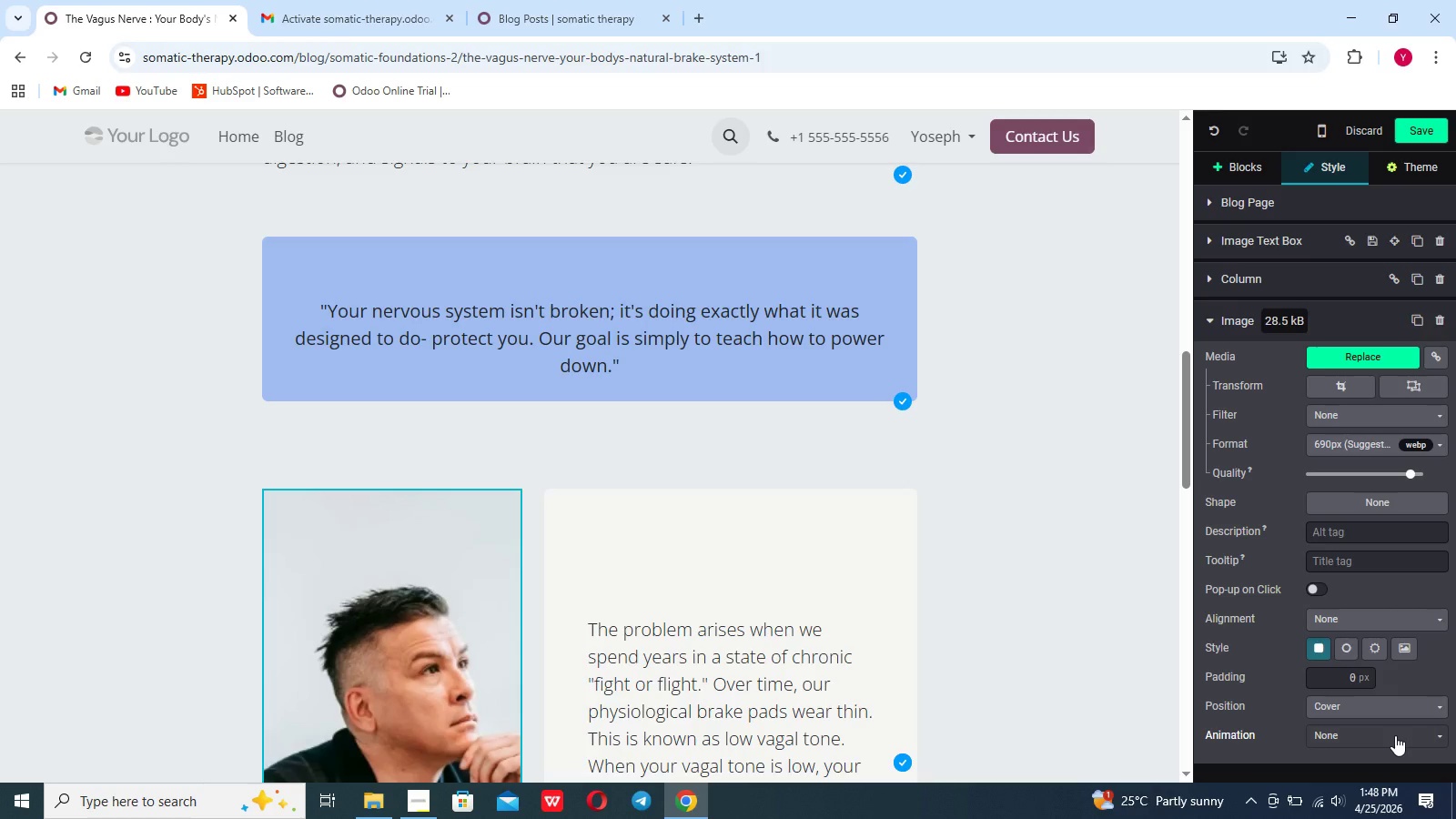 
left_click([1395, 735])
 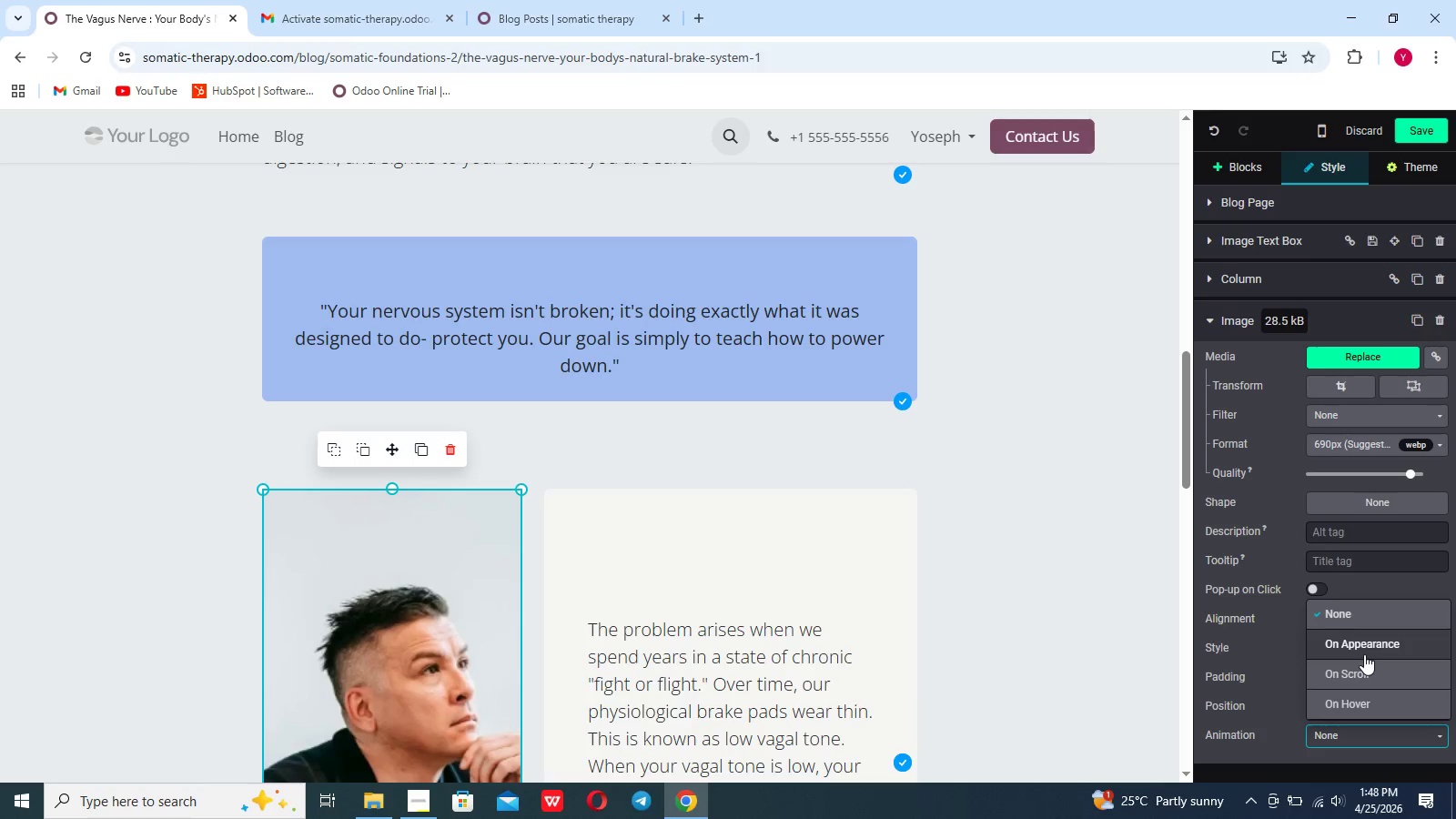 
left_click([1364, 654])
 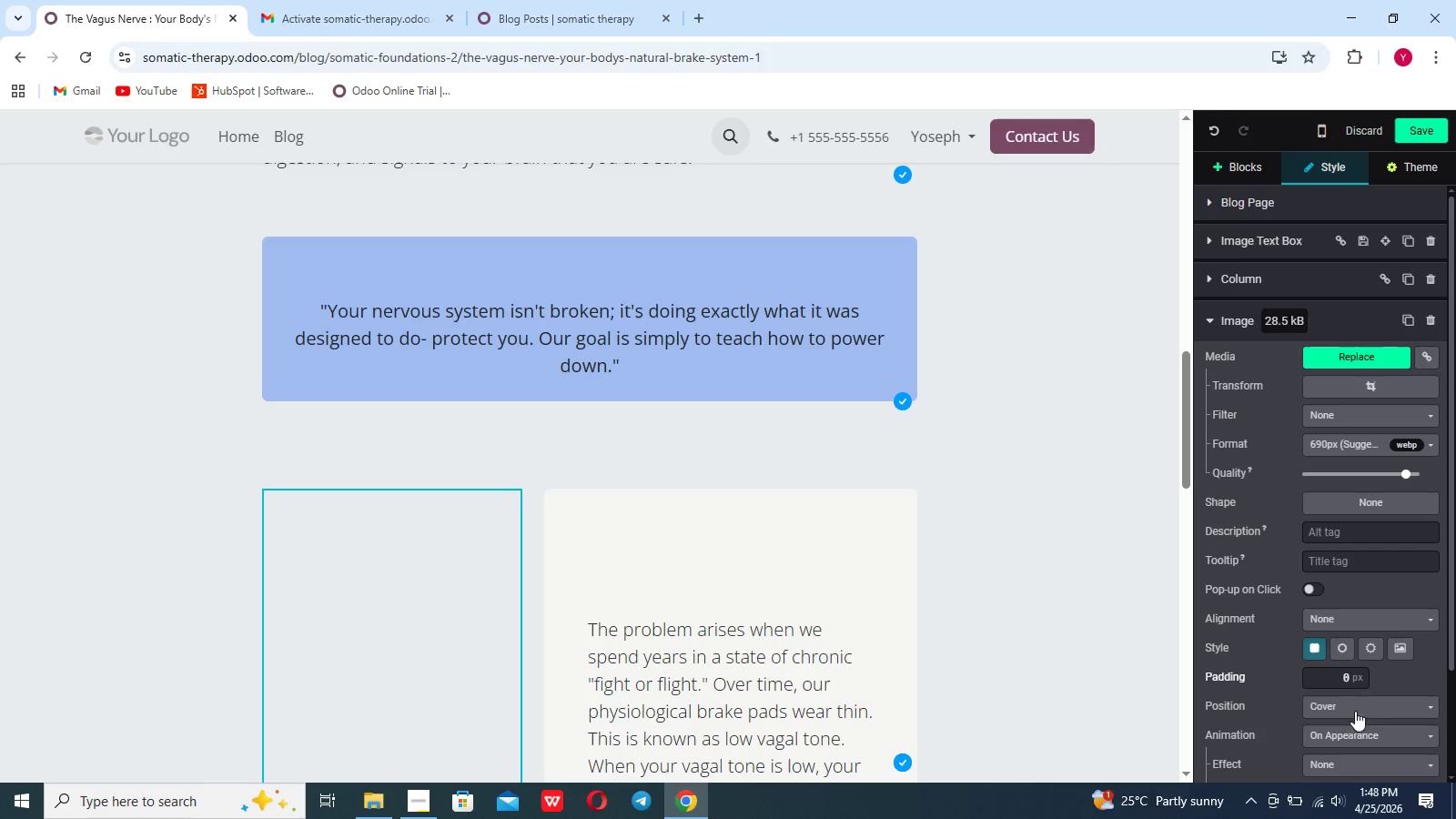 
scroll: coordinate [1347, 733], scroll_direction: down, amount: 9.0
 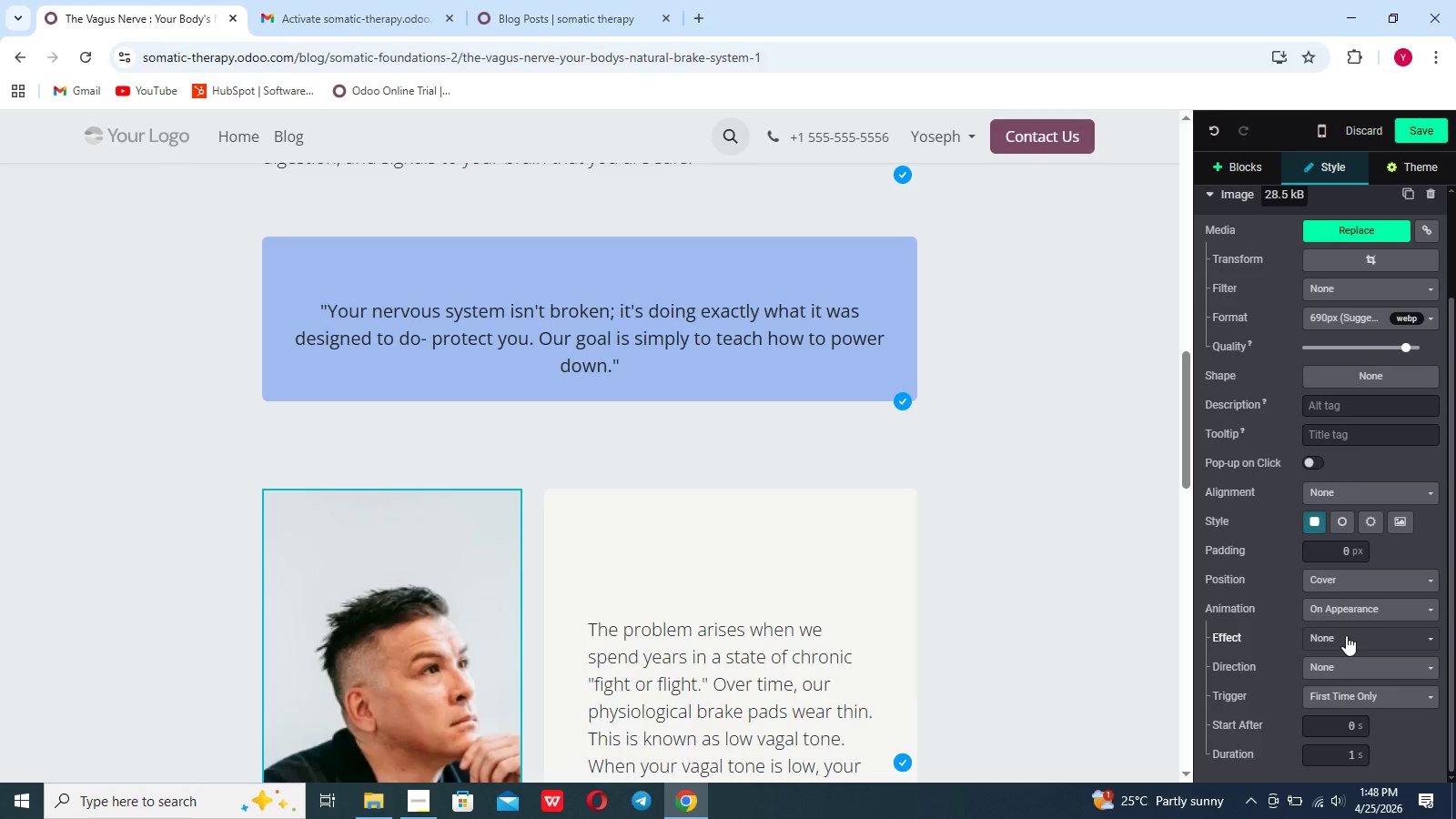 
left_click([1346, 635])
 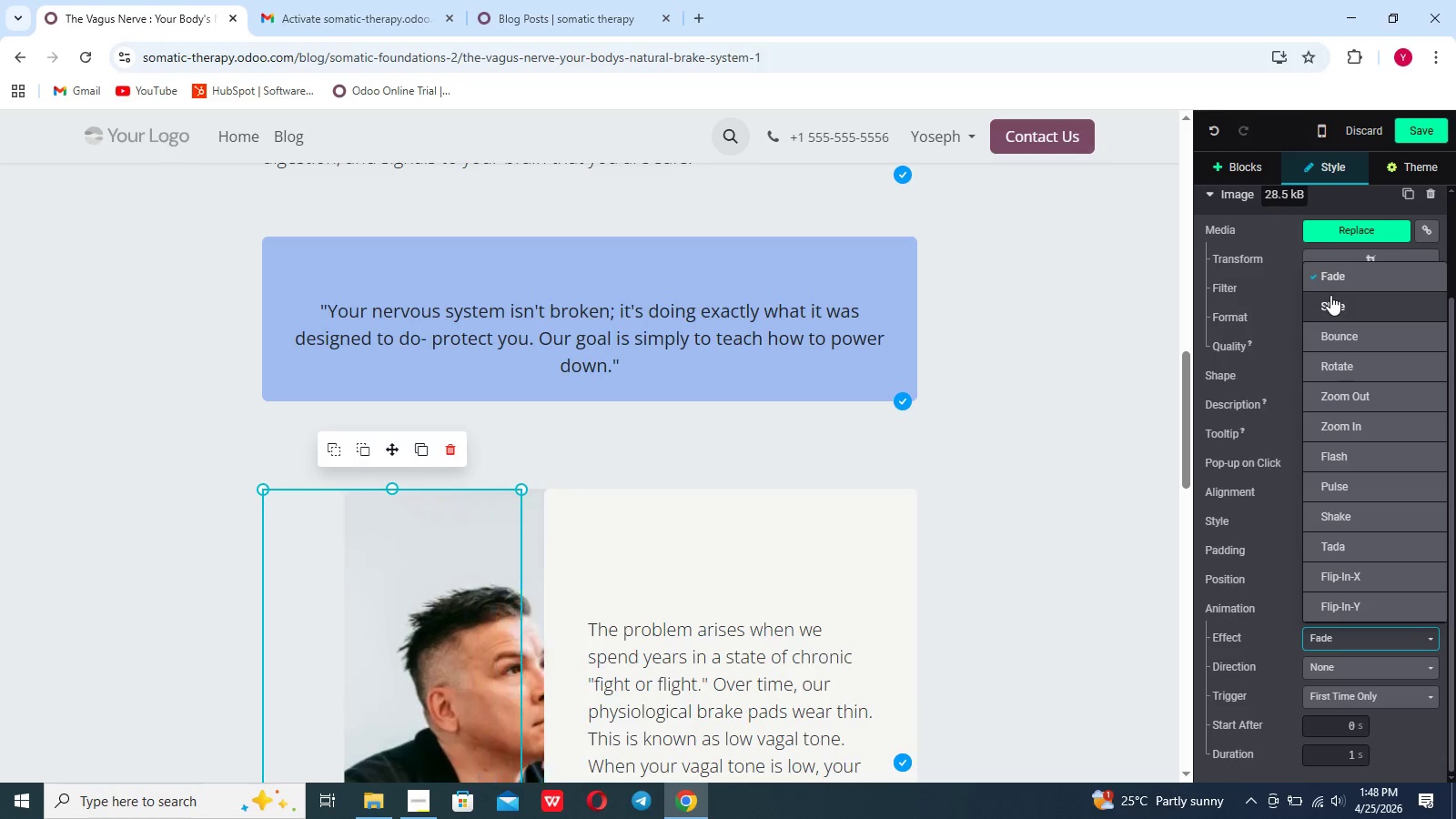 
left_click([1329, 298])
 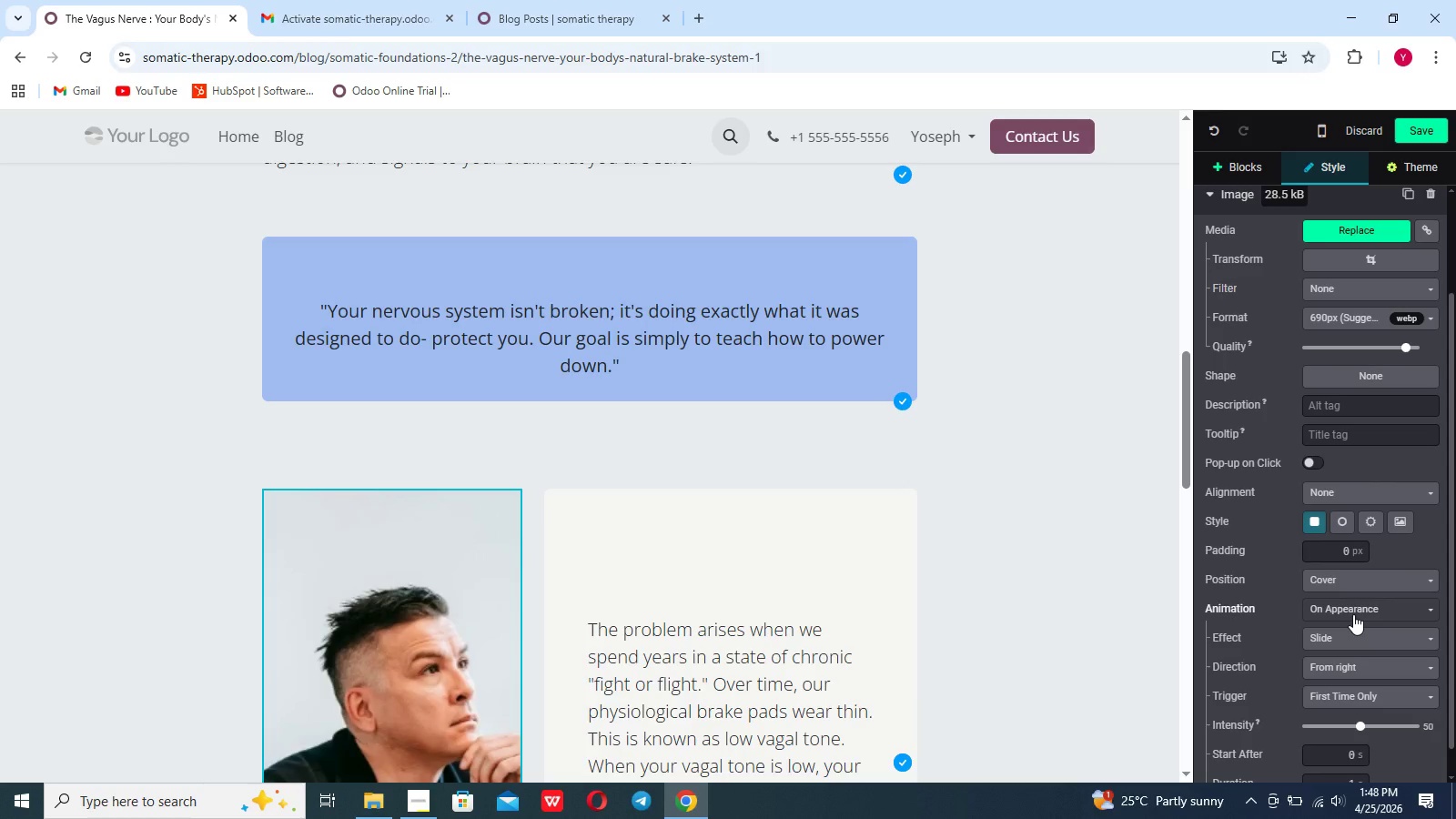 
scroll: coordinate [1154, 594], scroll_direction: down, amount: 7.0
 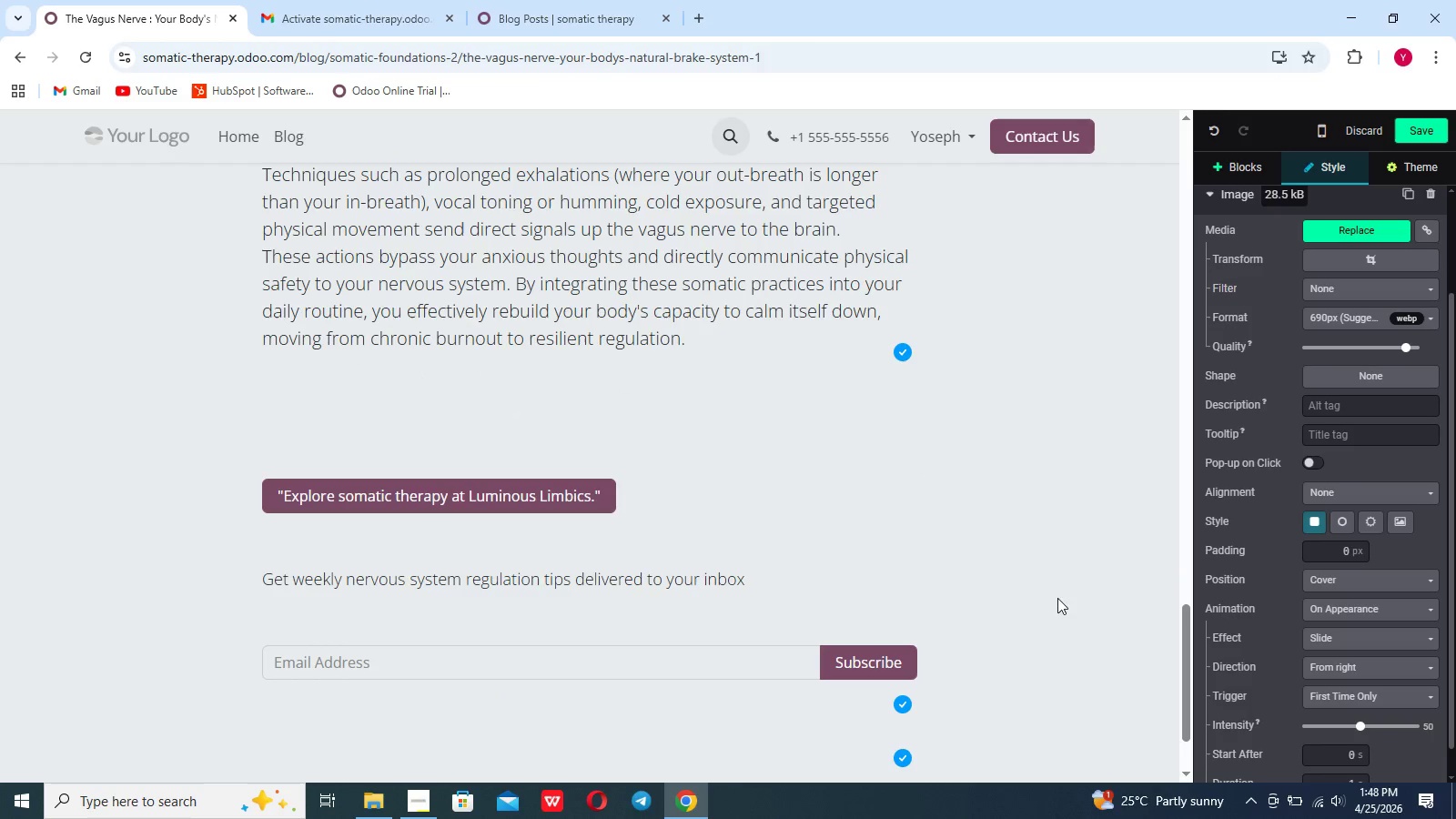 
left_click([636, 515])
 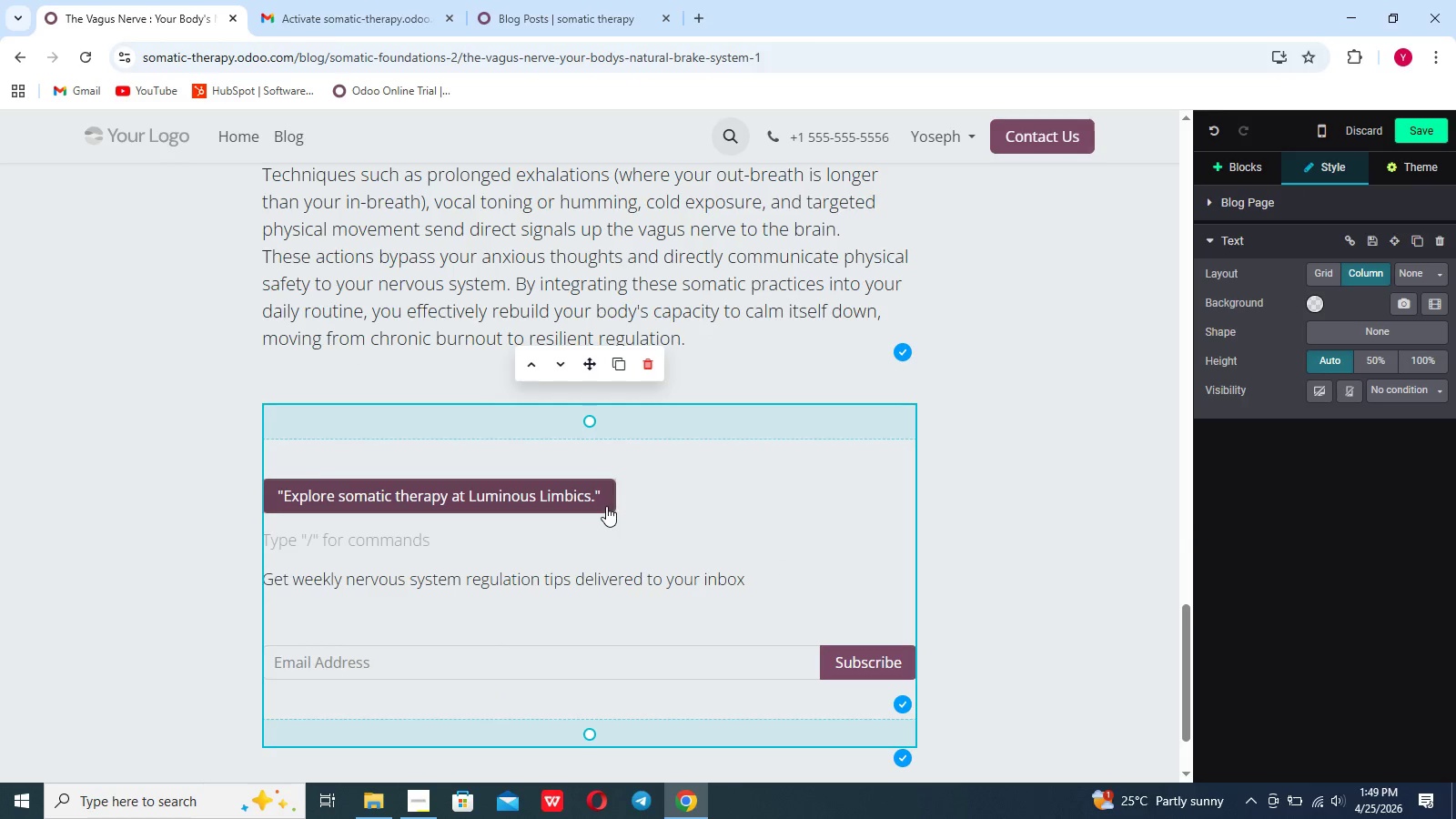 
left_click([605, 506])
 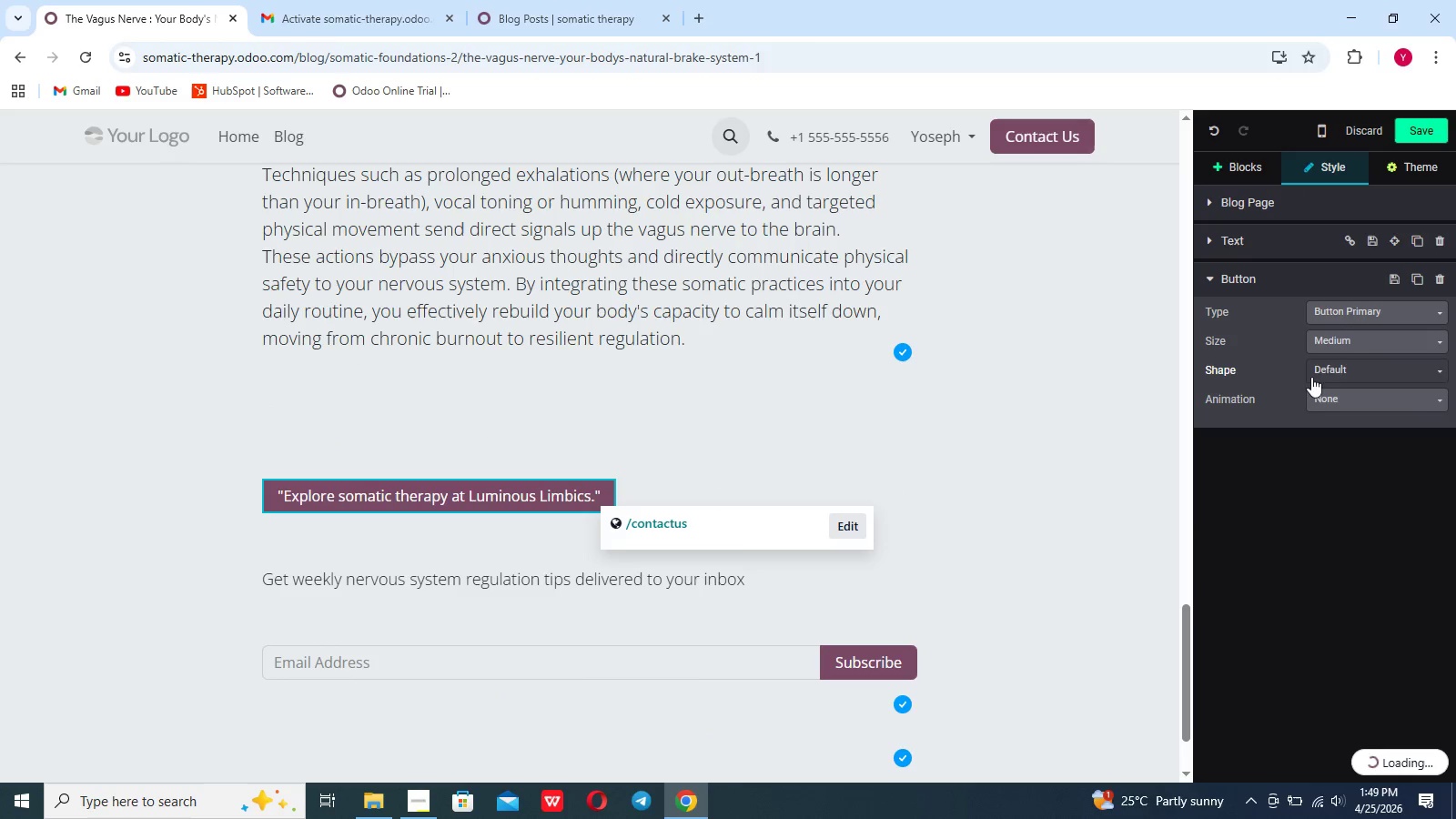 
left_click([1358, 394])
 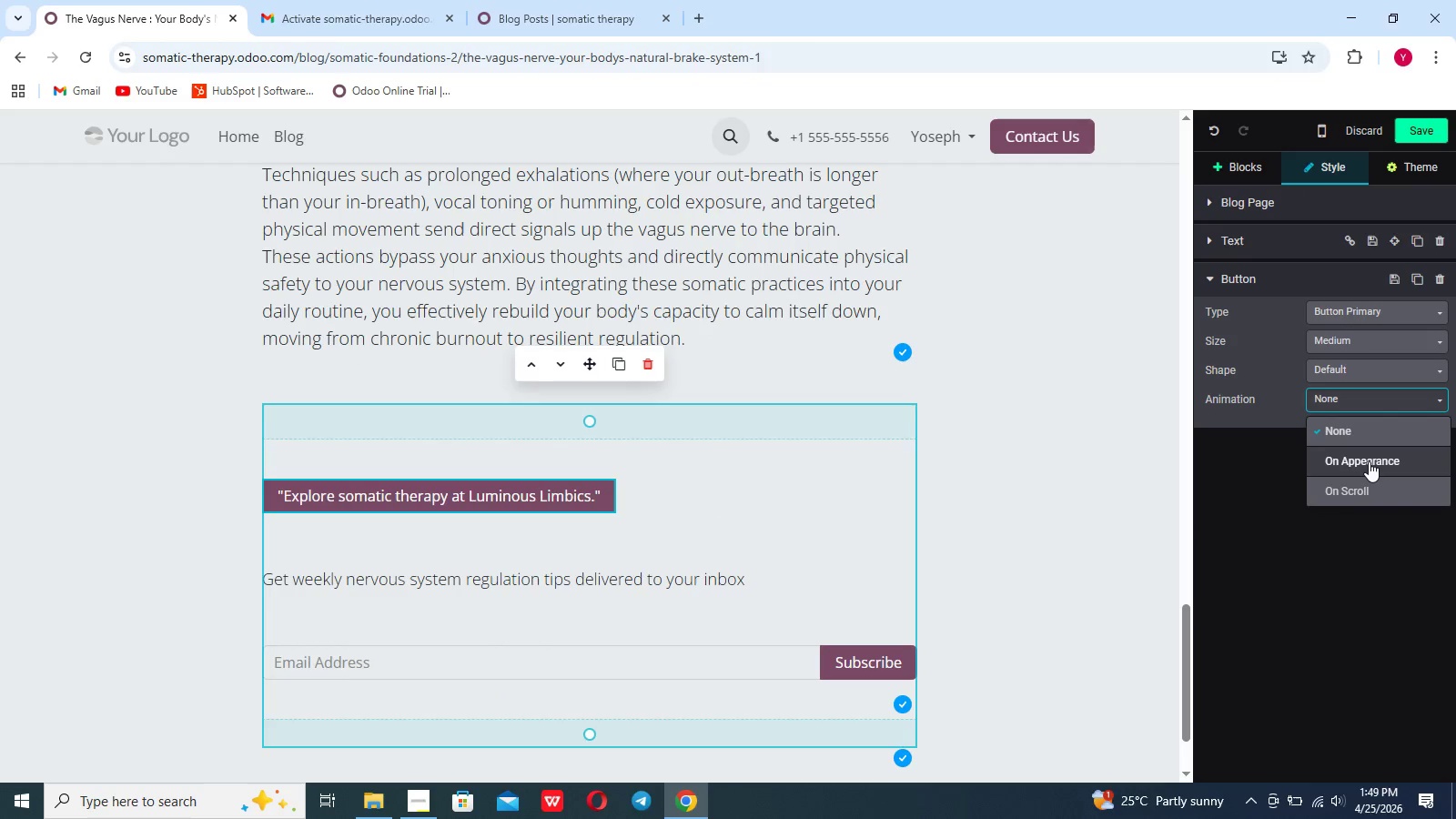 
left_click([1369, 461])
 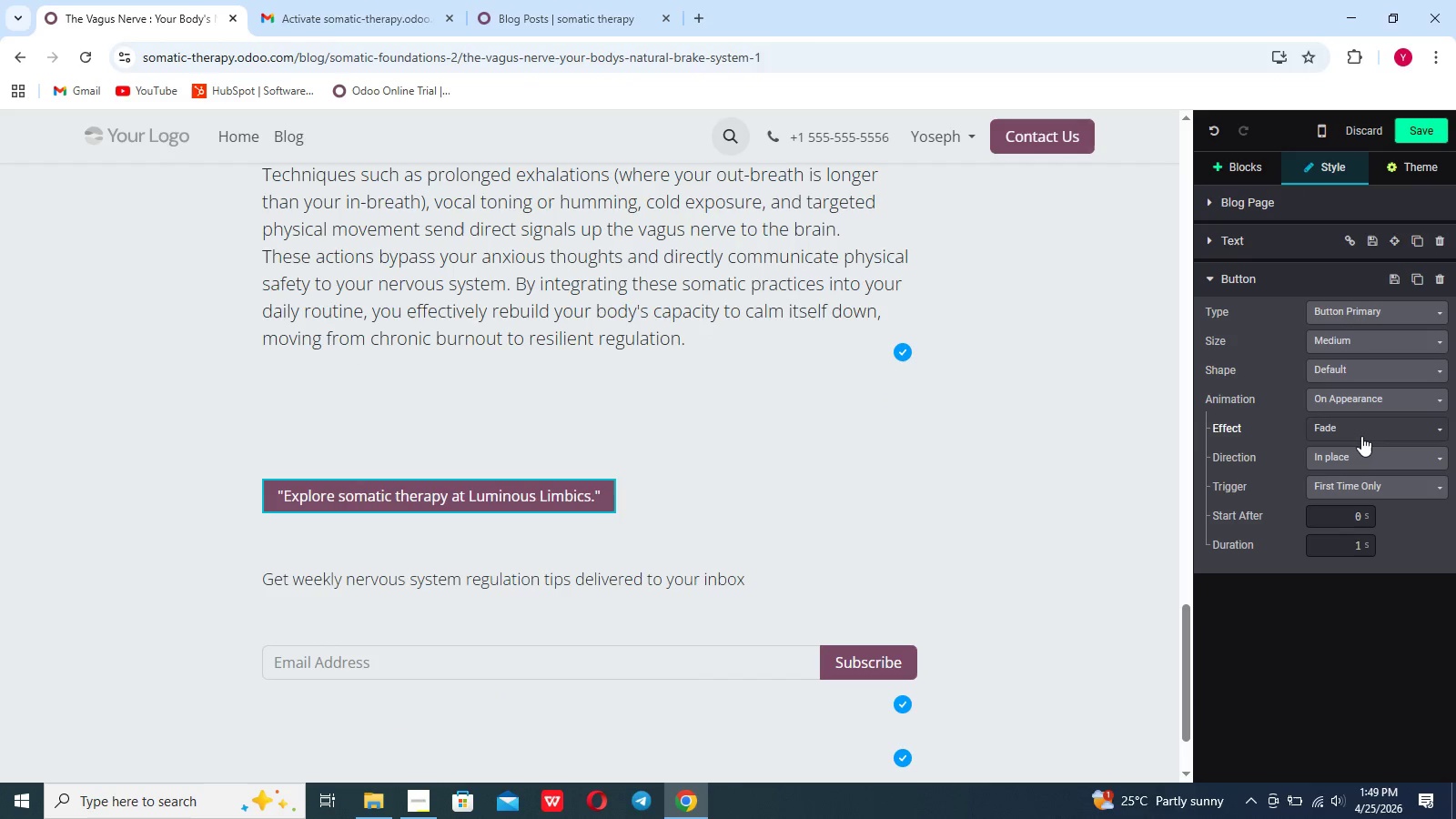 
left_click([1361, 436])
 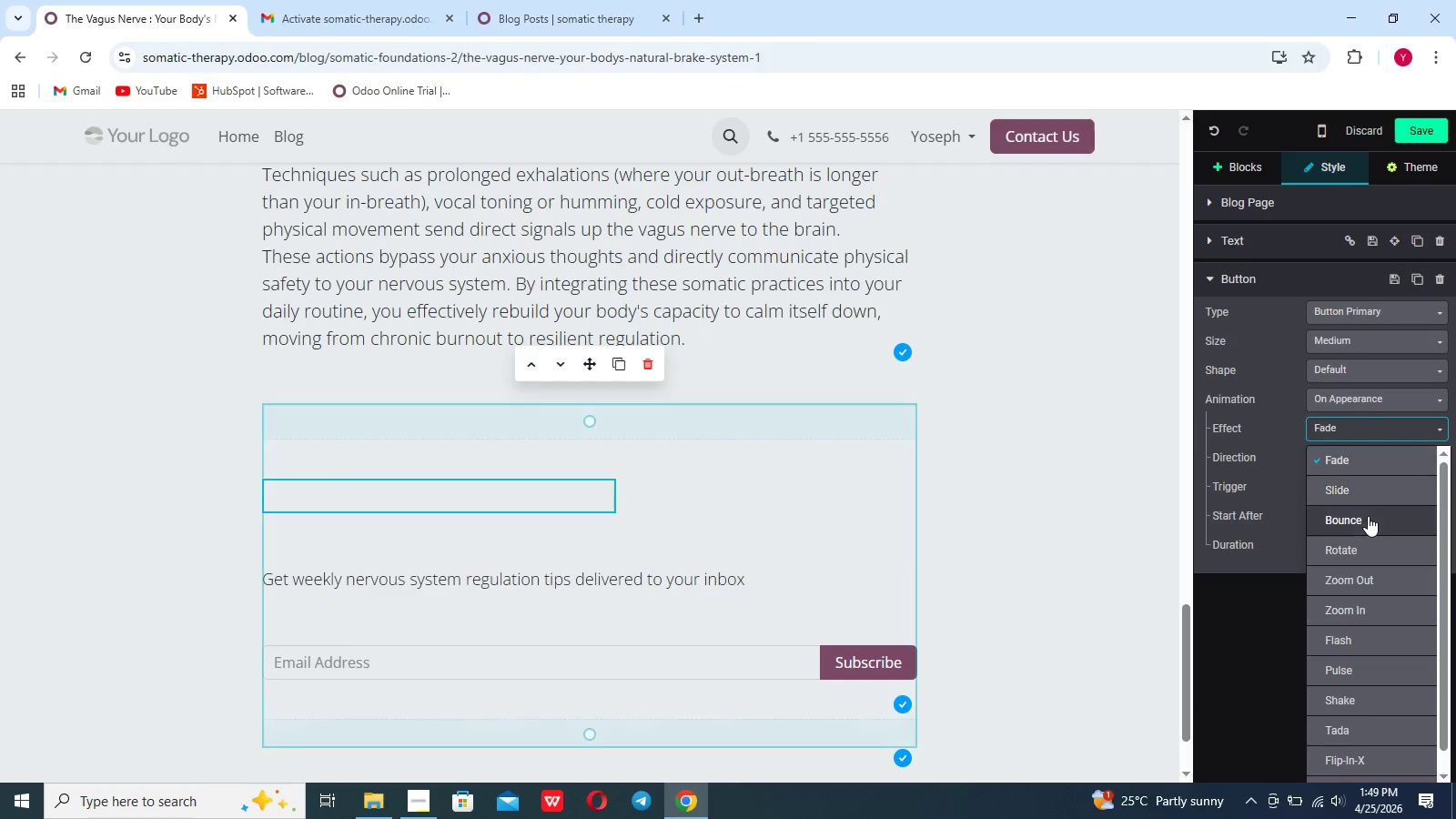 
left_click([1368, 516])
 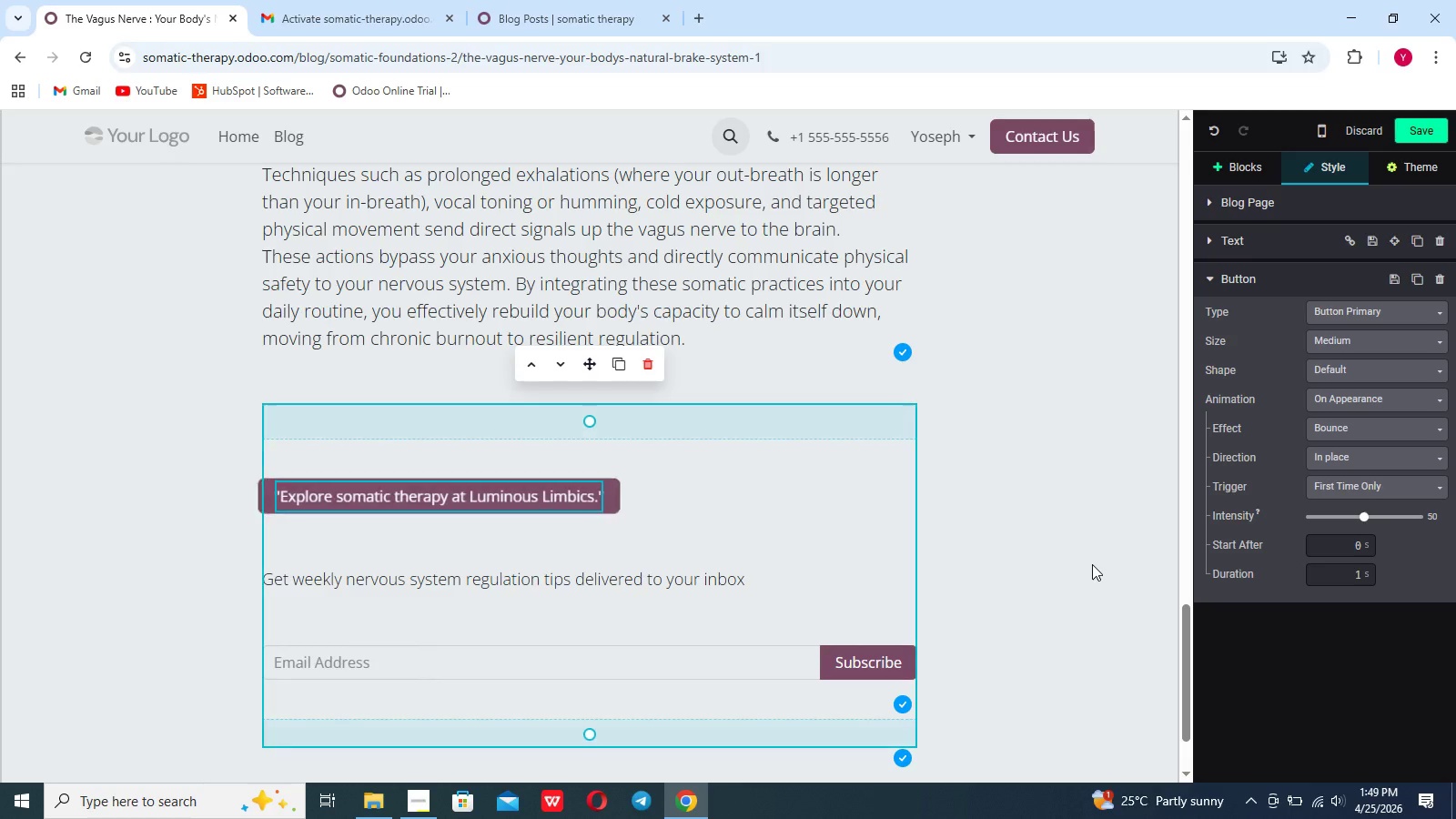 
left_click([1092, 564])
 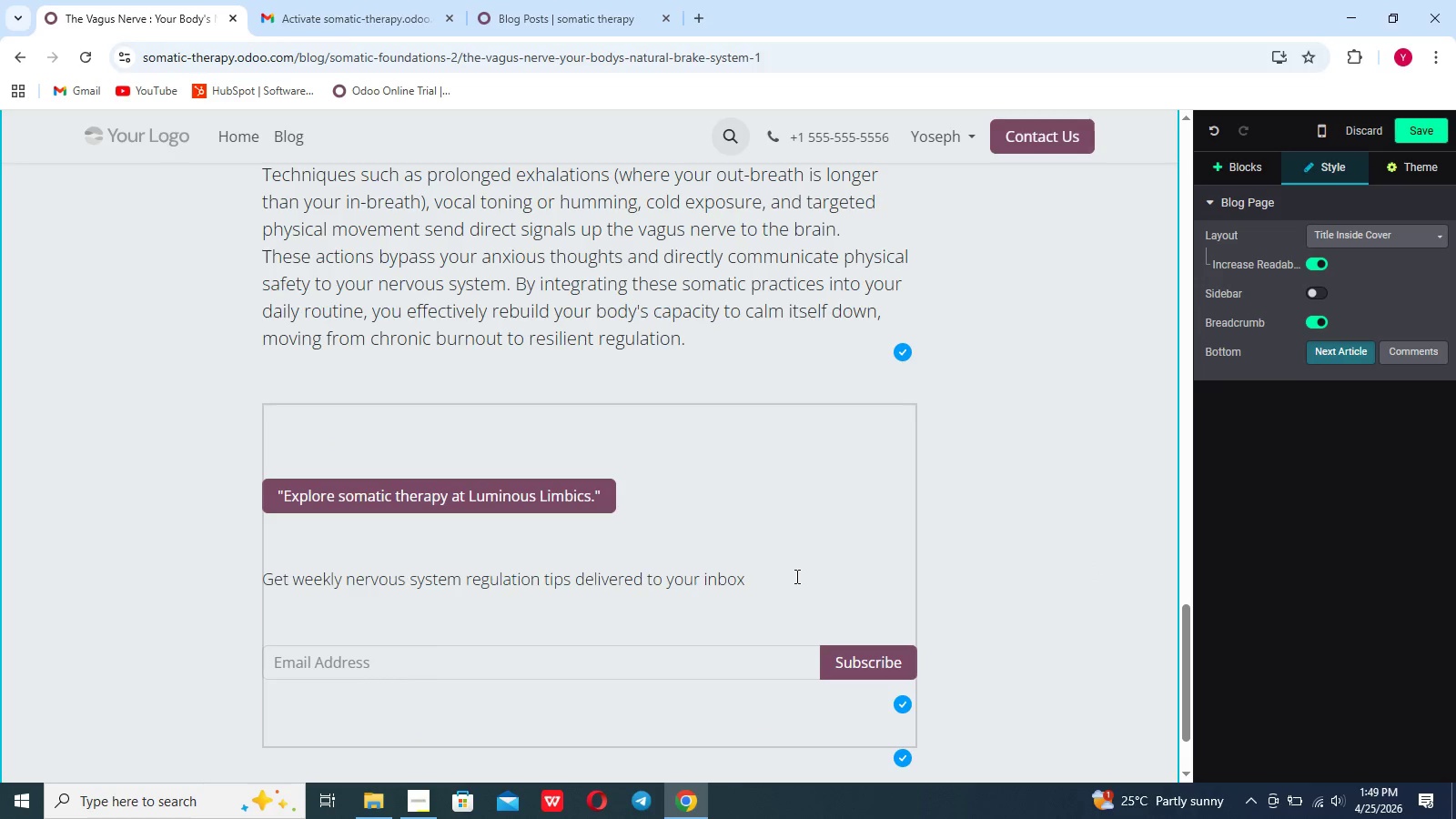 
left_click_drag(start_coordinate=[769, 574], to_coordinate=[244, 583])
 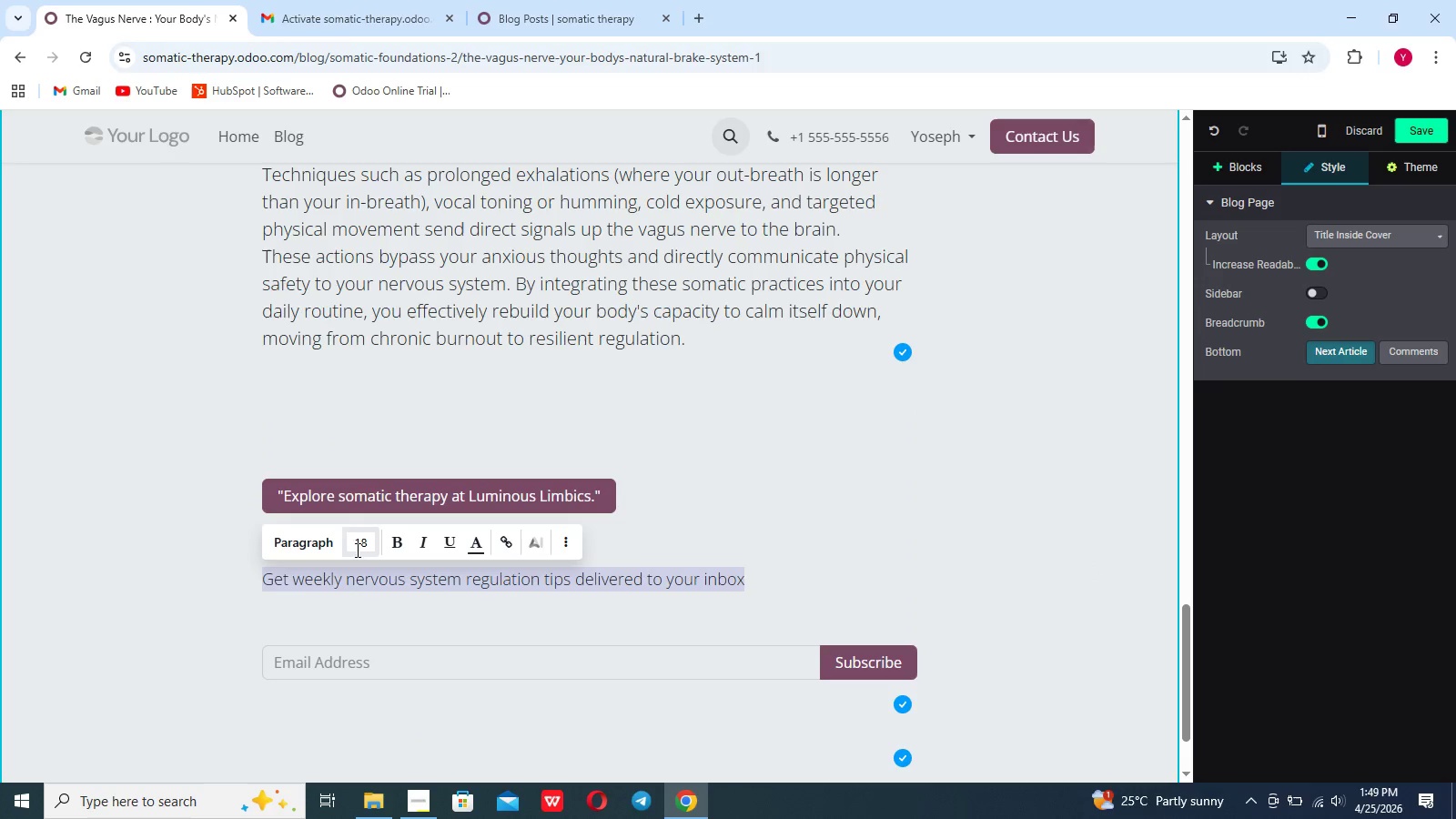 
left_click([357, 547])
 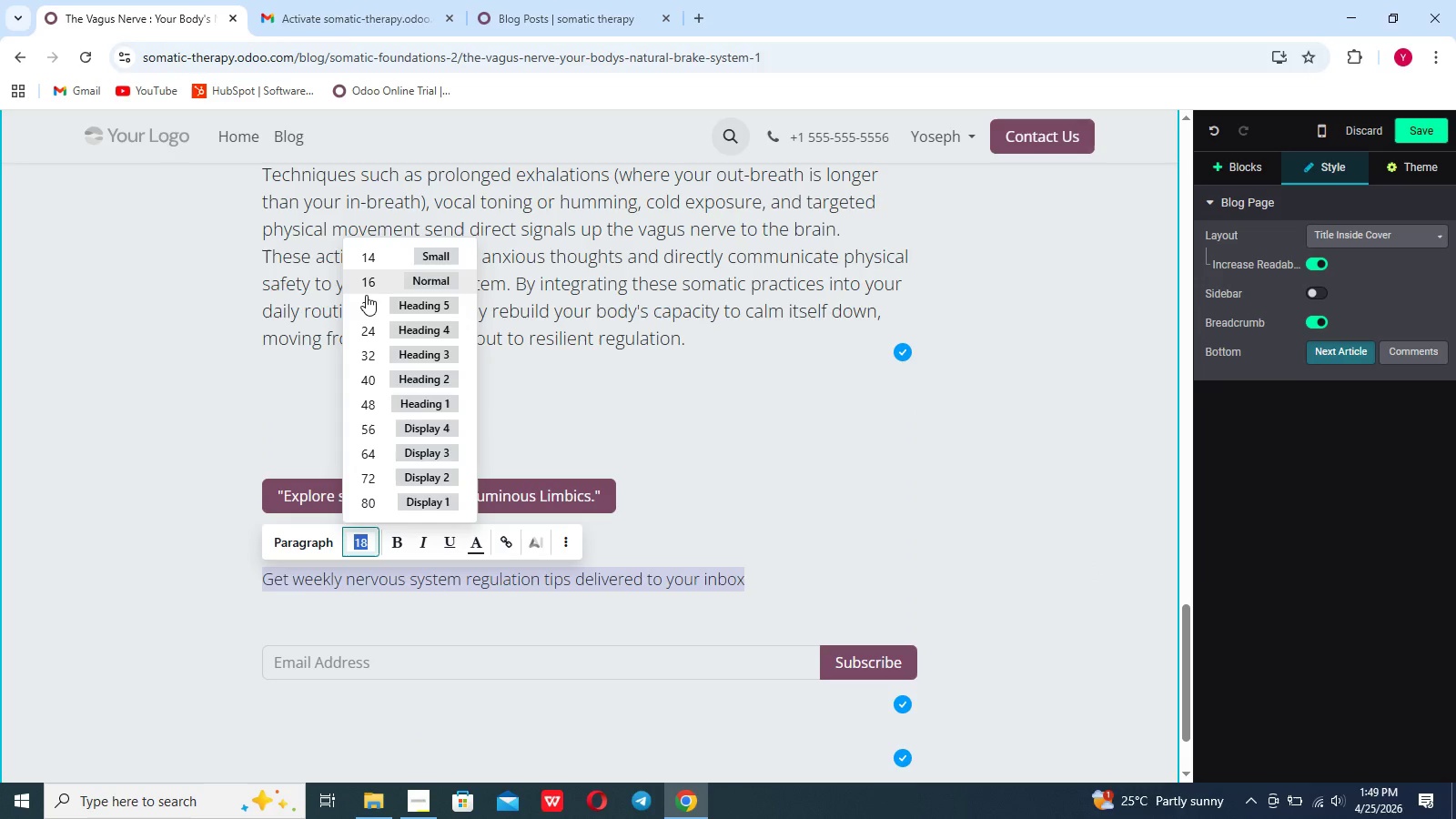 
left_click([366, 304])
 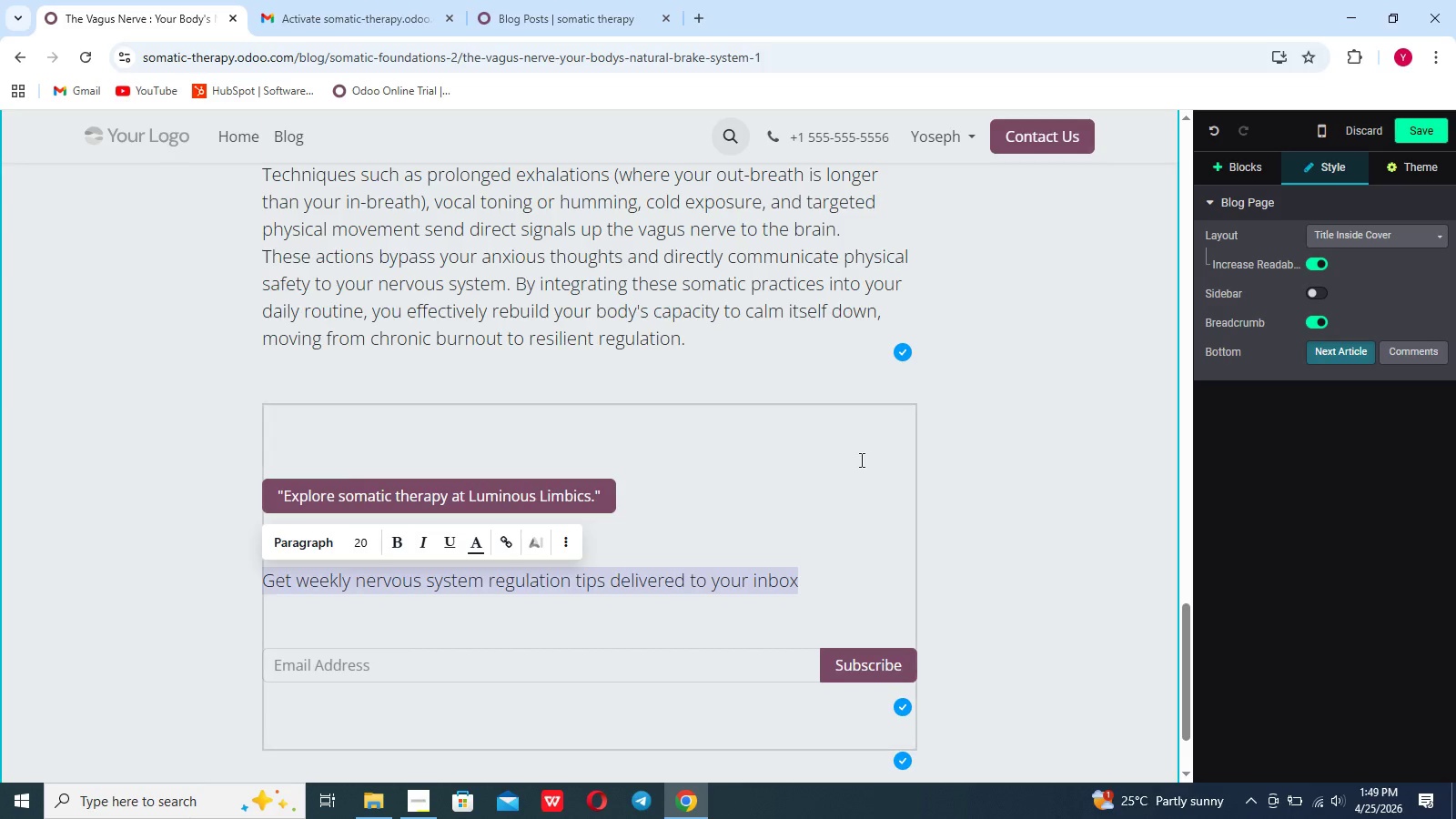 
left_click([860, 460])
 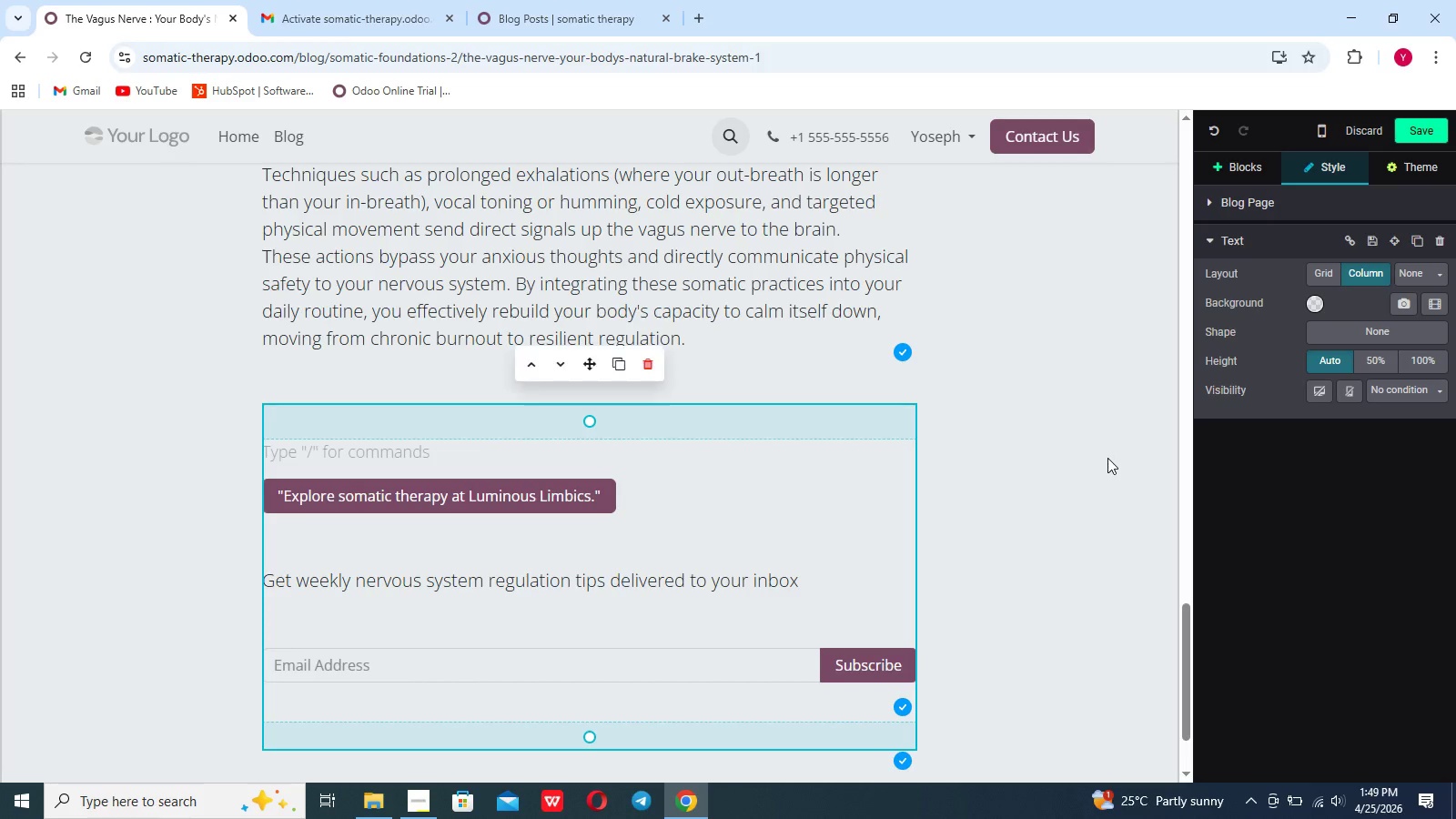 
left_click([1107, 458])
 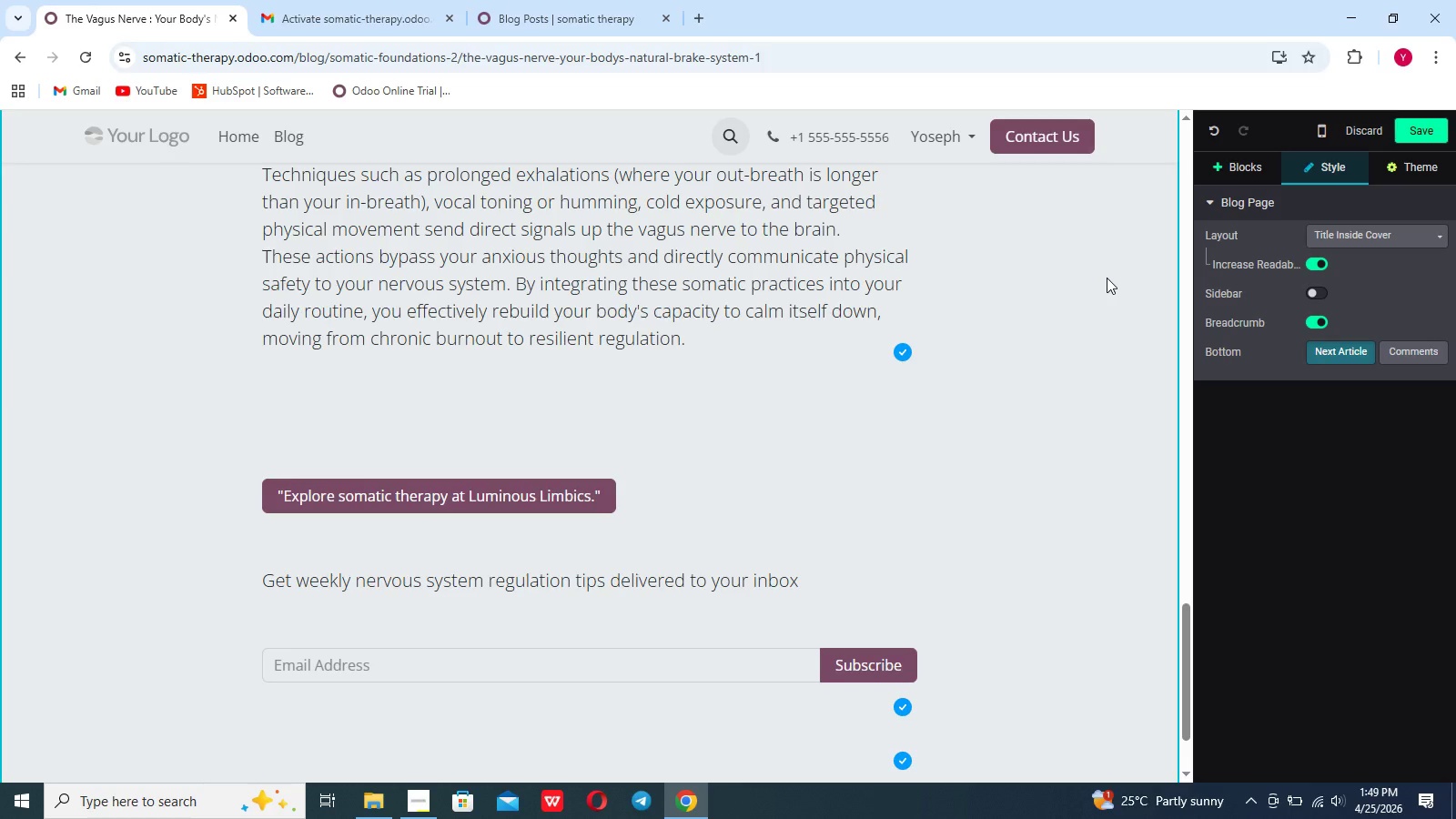 
wait(35.61)
 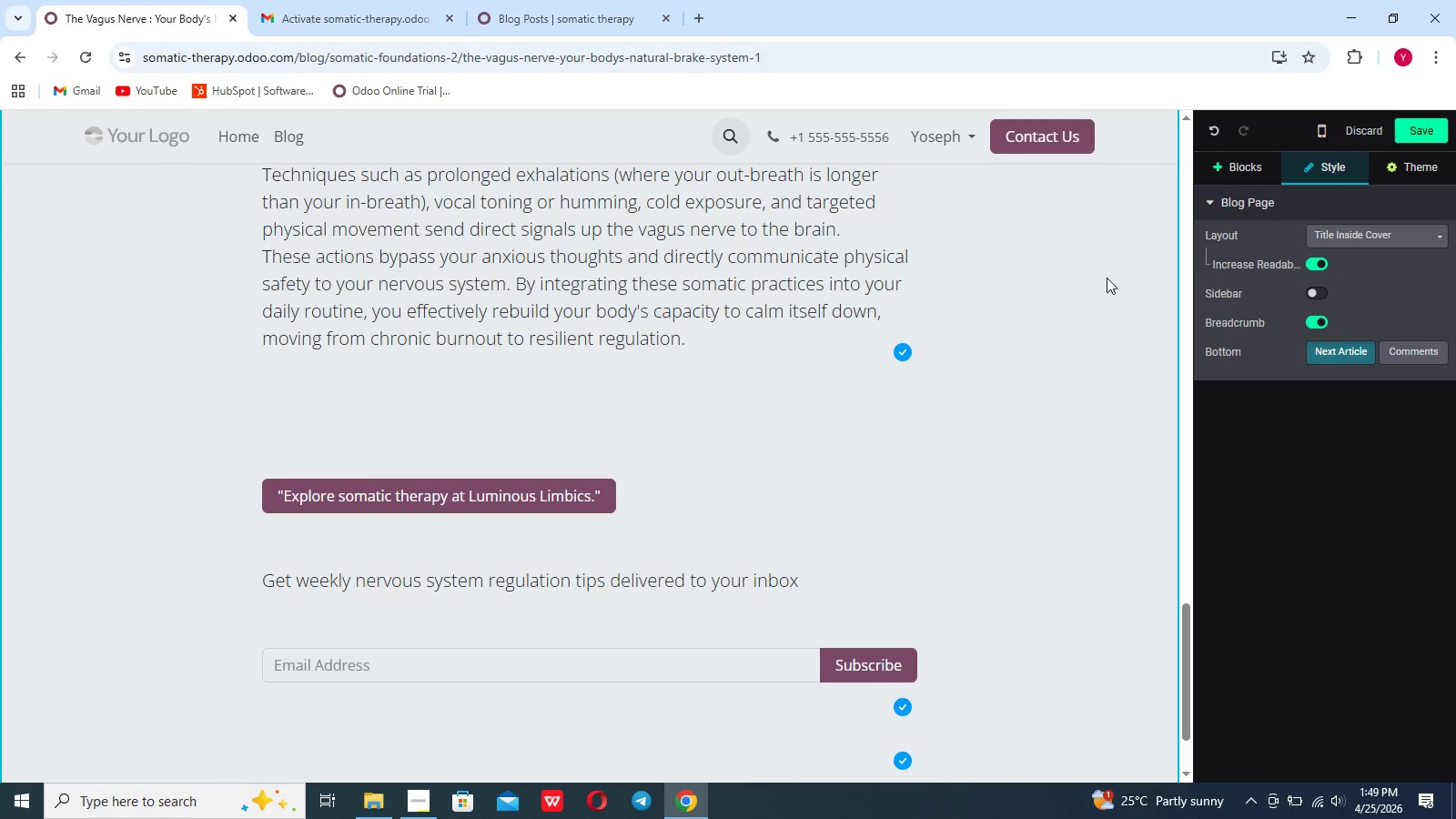 
left_click([1421, 119])
 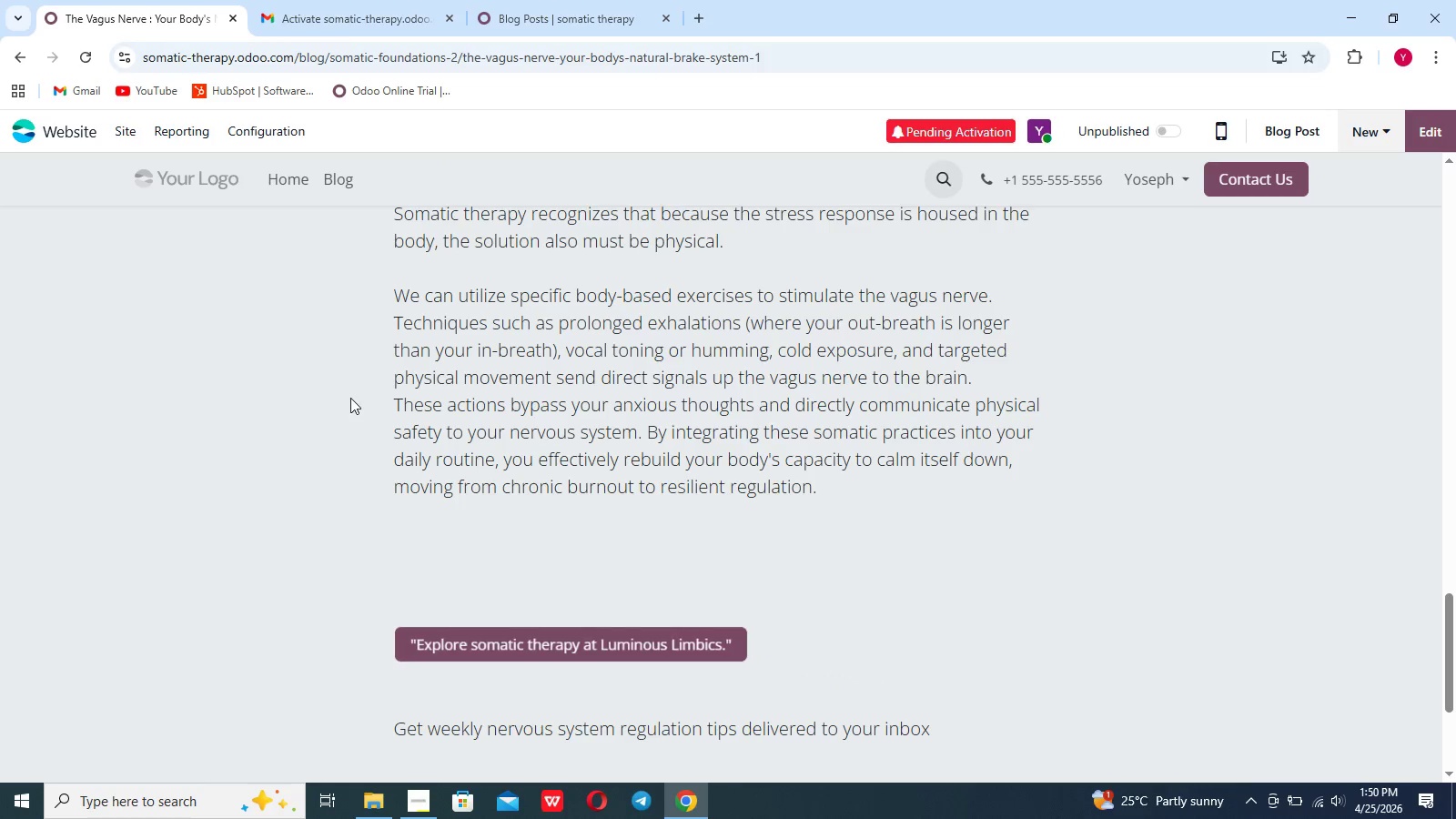 
wait(5.78)
 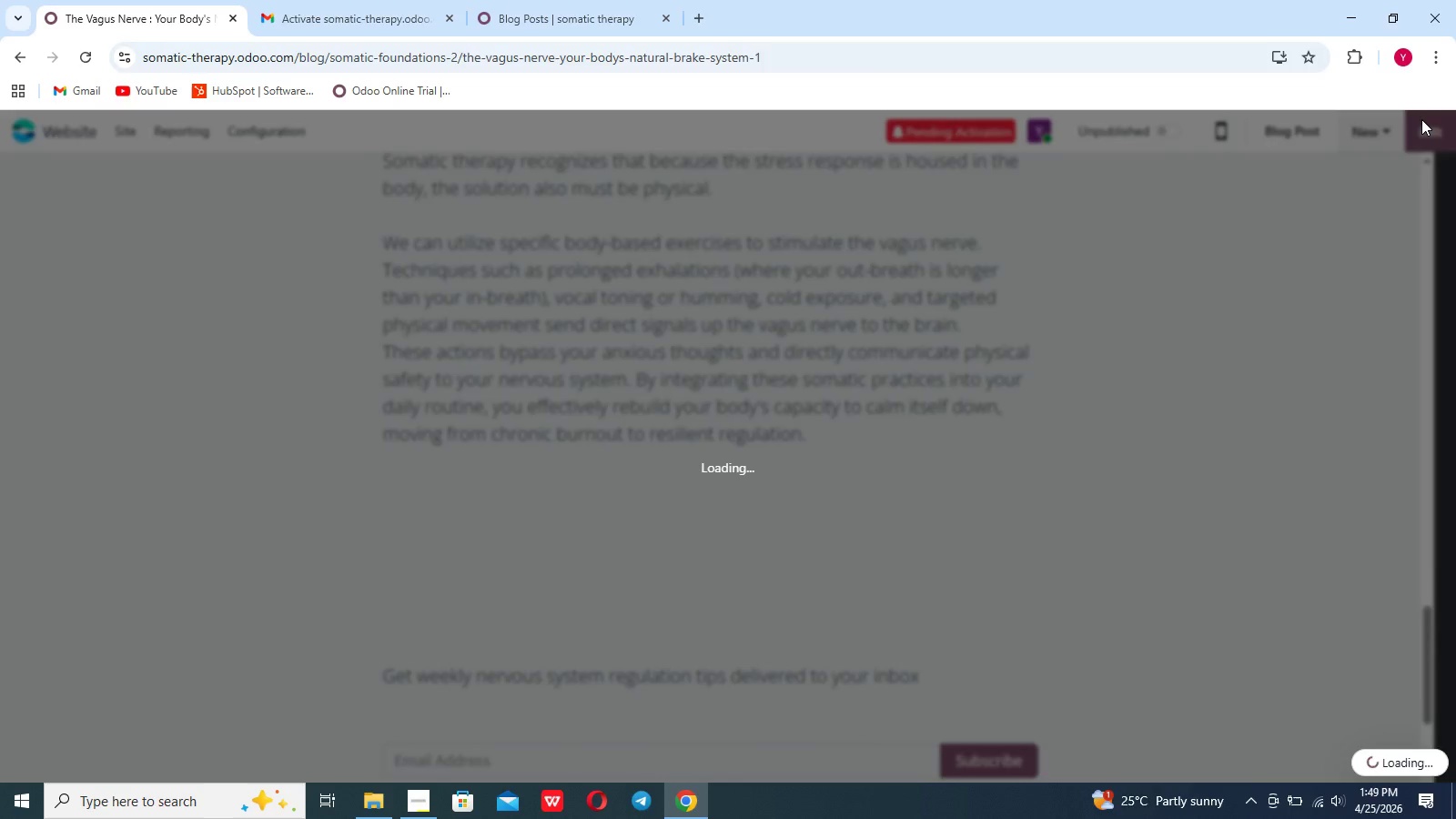 
left_click([136, 141])
 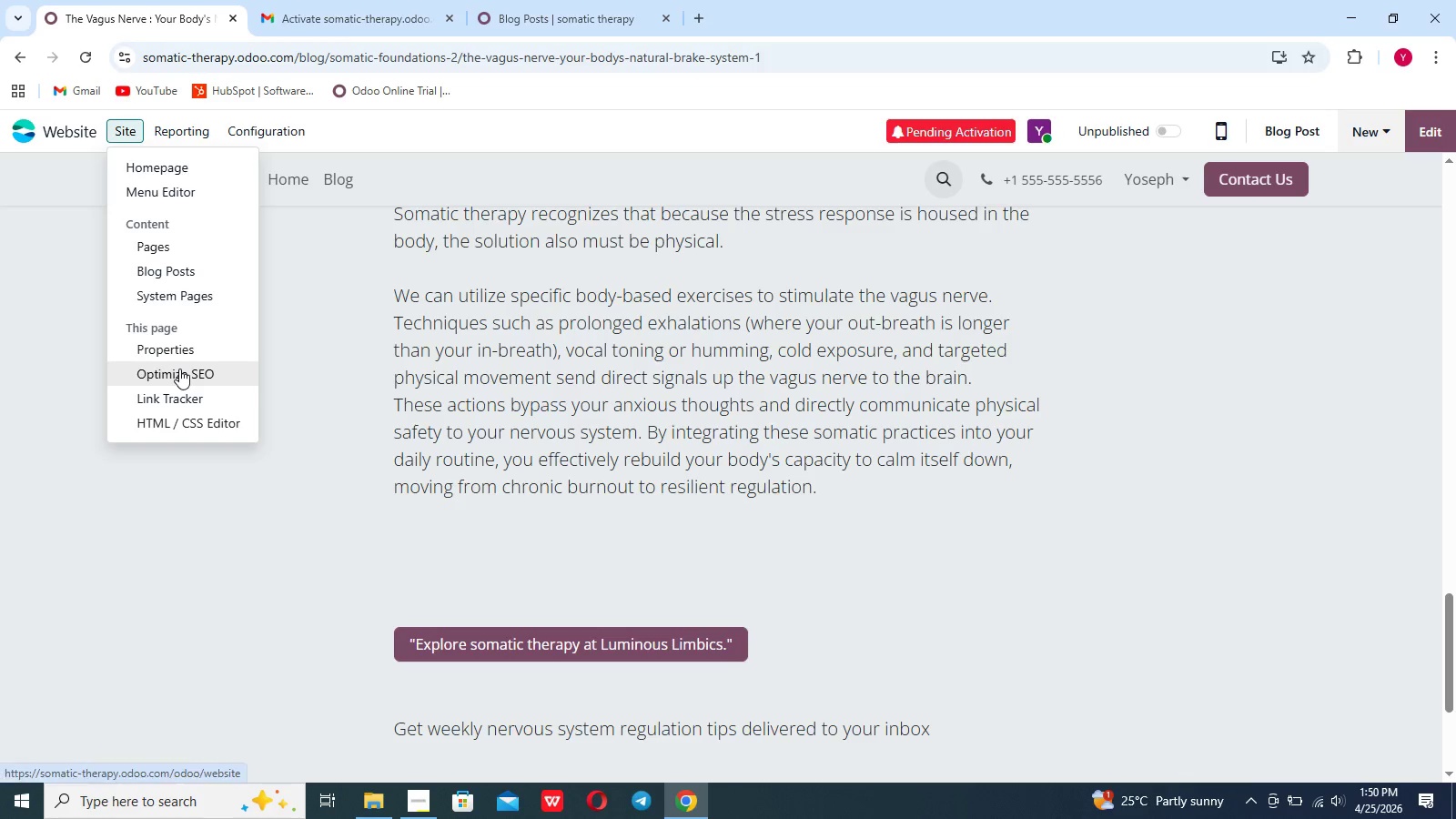 
left_click([179, 369])
 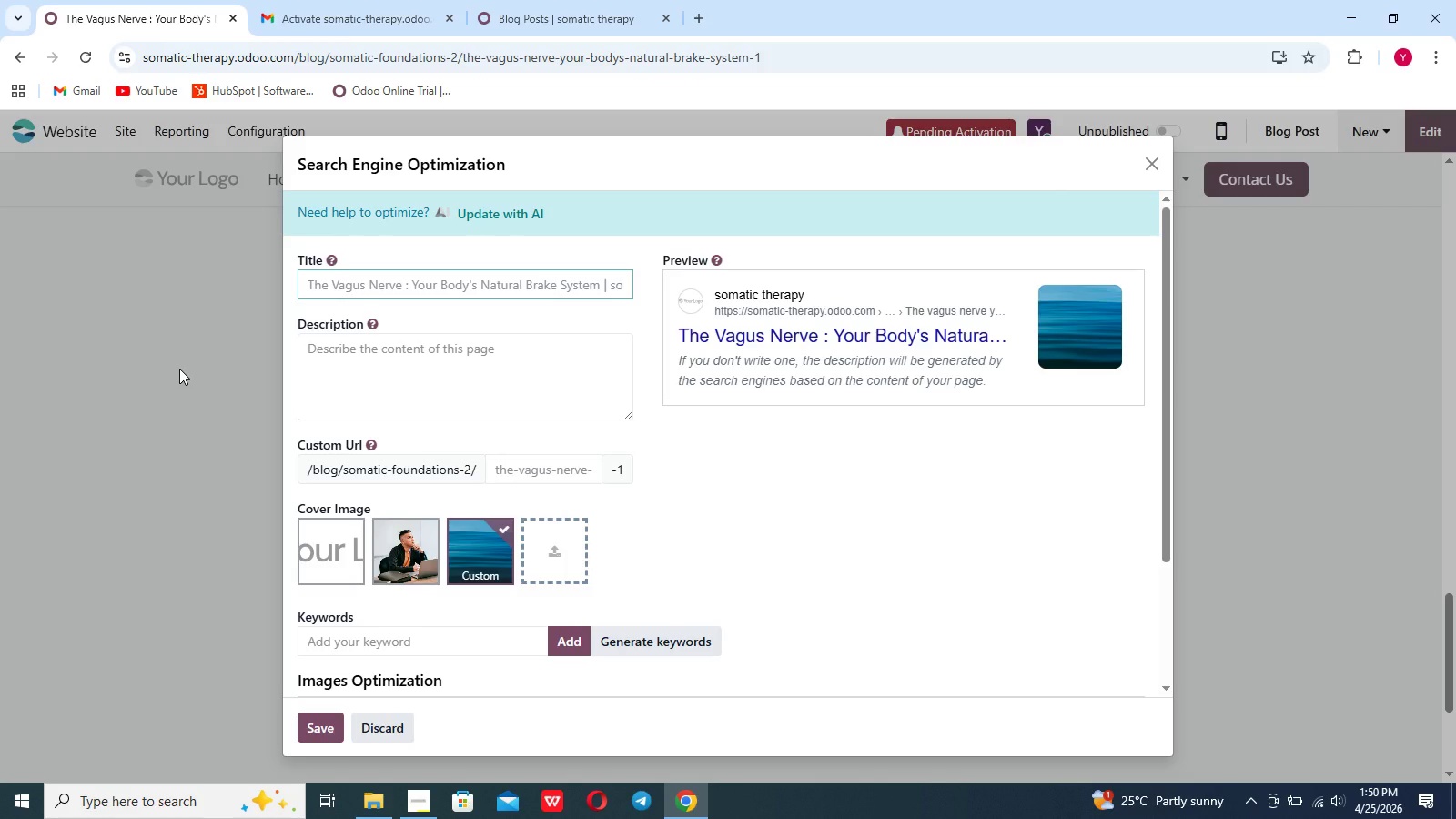 
wait(6.84)
 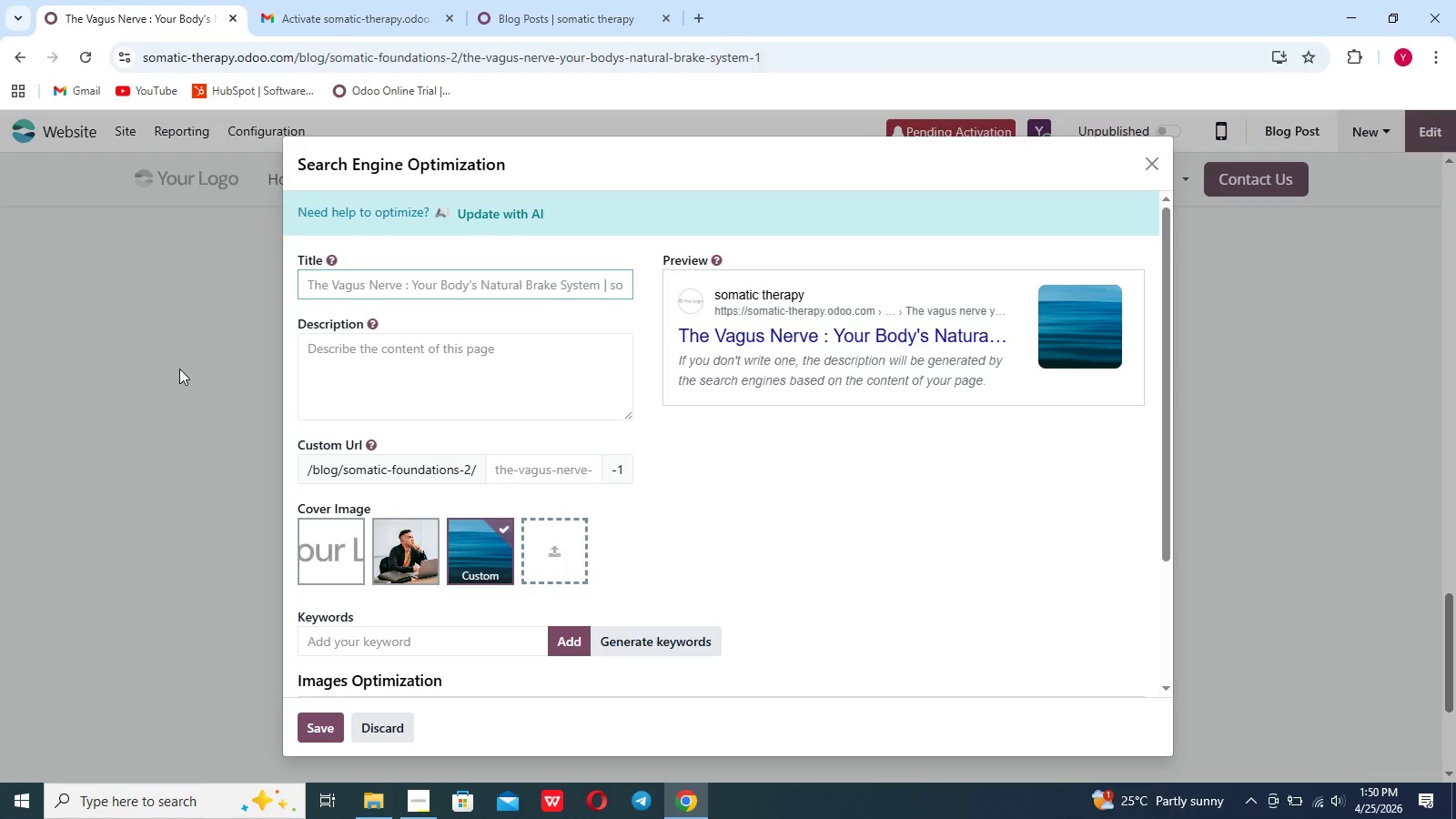 
type(The Vagu)
key(Backspace)
type(s )
key(Backspace)
key(Backspace)
type(us nerve)
 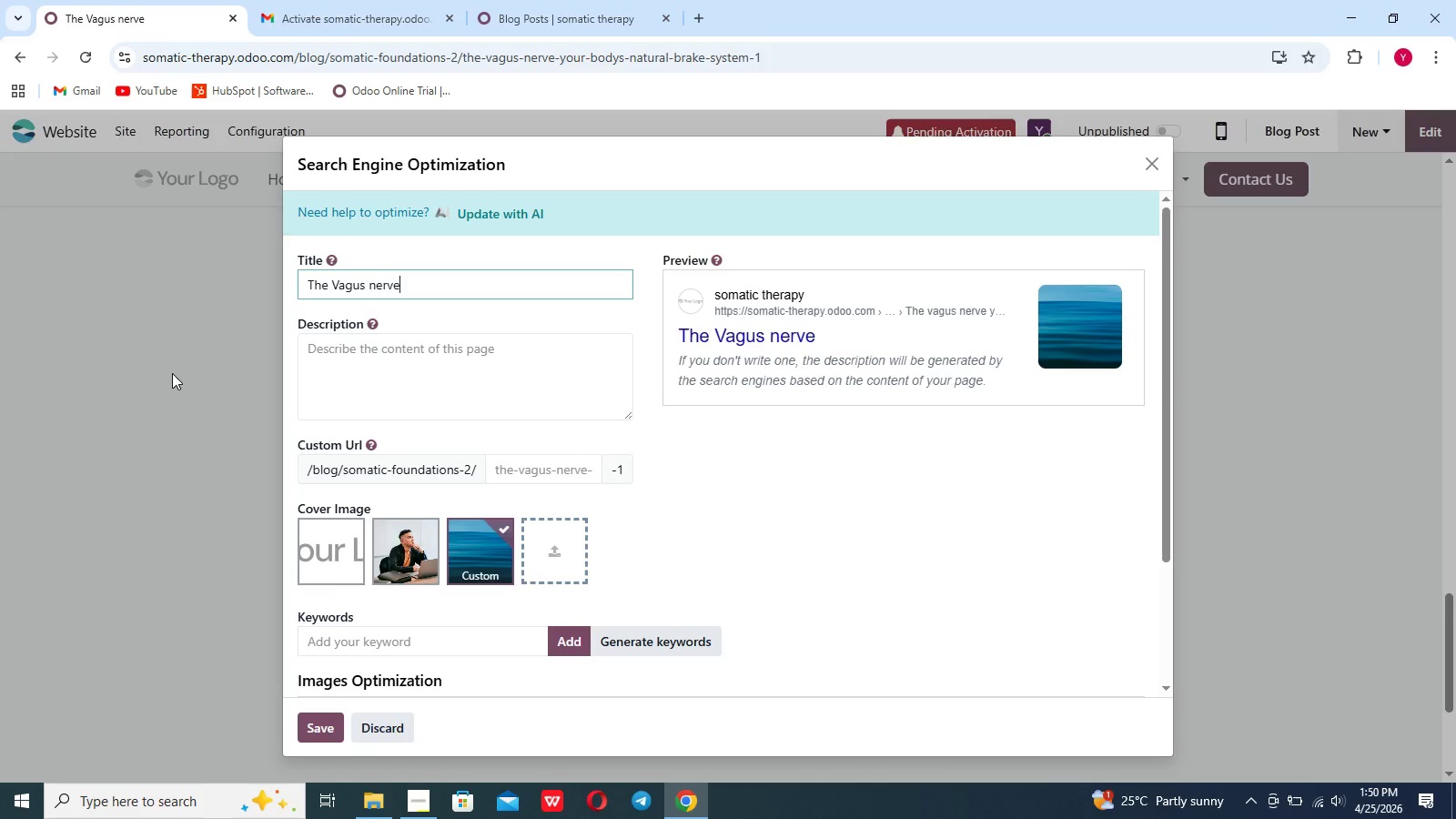 
type(" )
key(Backspace)
key(Backspace)
type(: NAtural stress relief for professionals)
 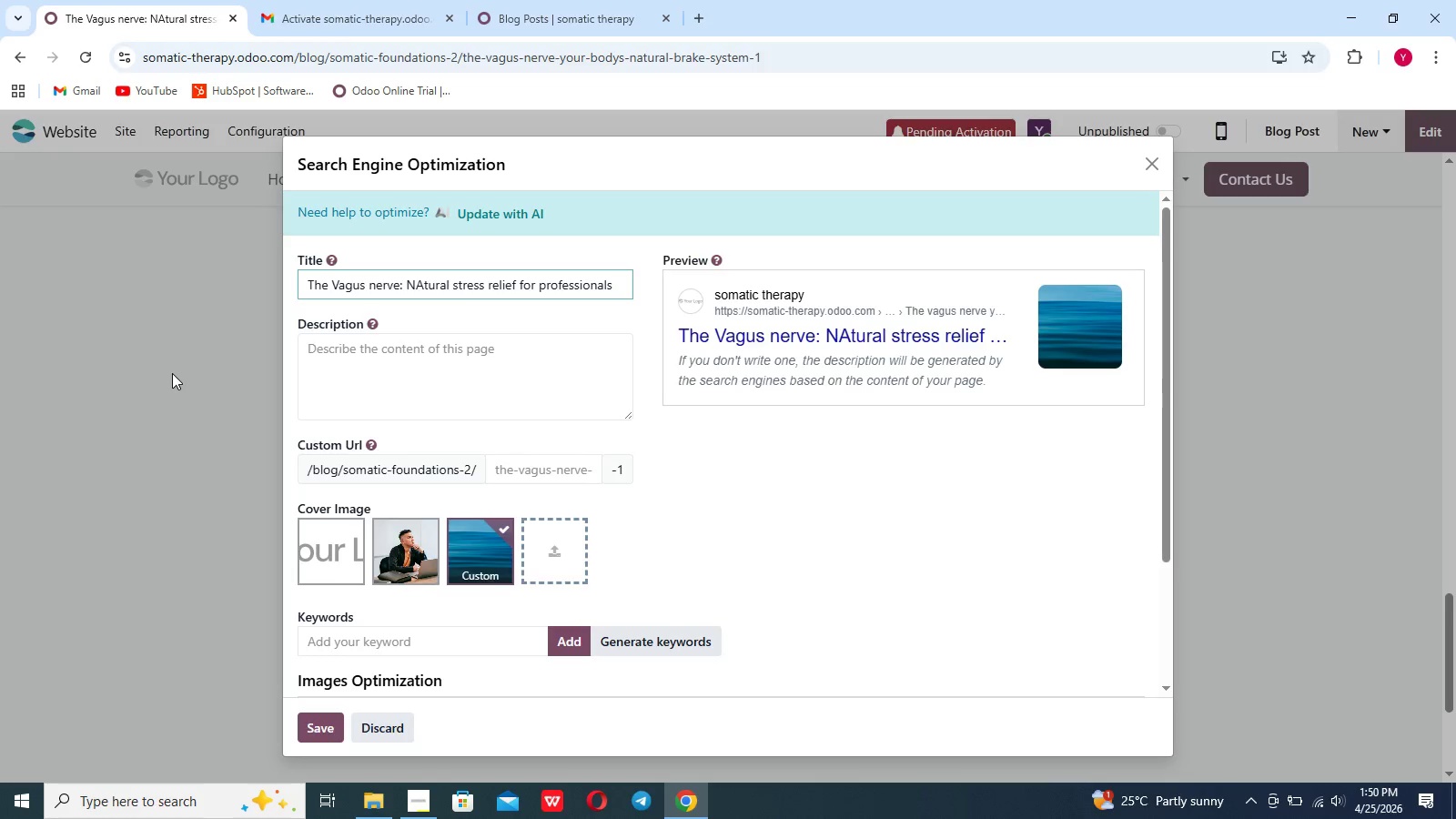 
key(ArrowLeft)
 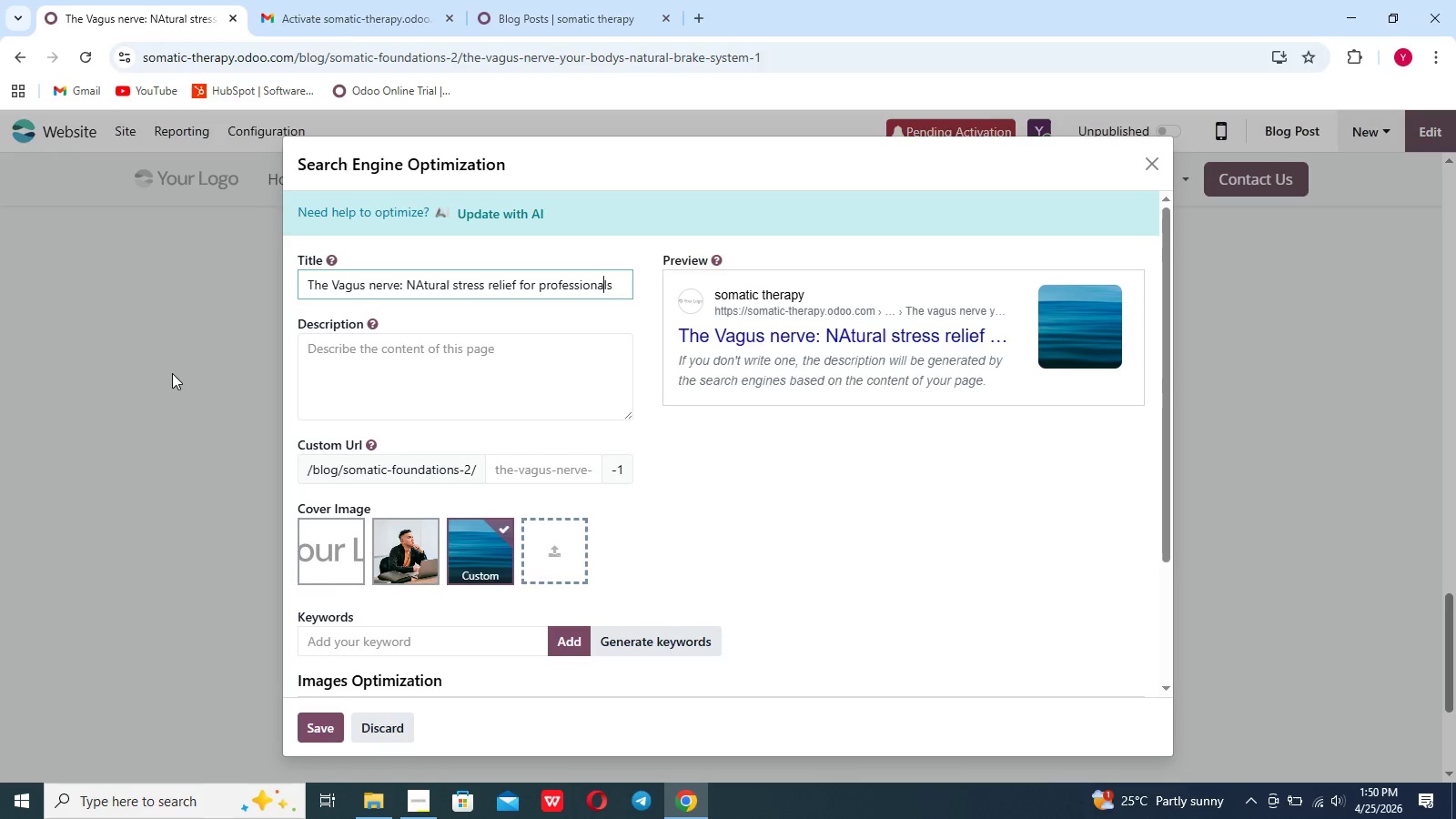 
key(ArrowLeft)
 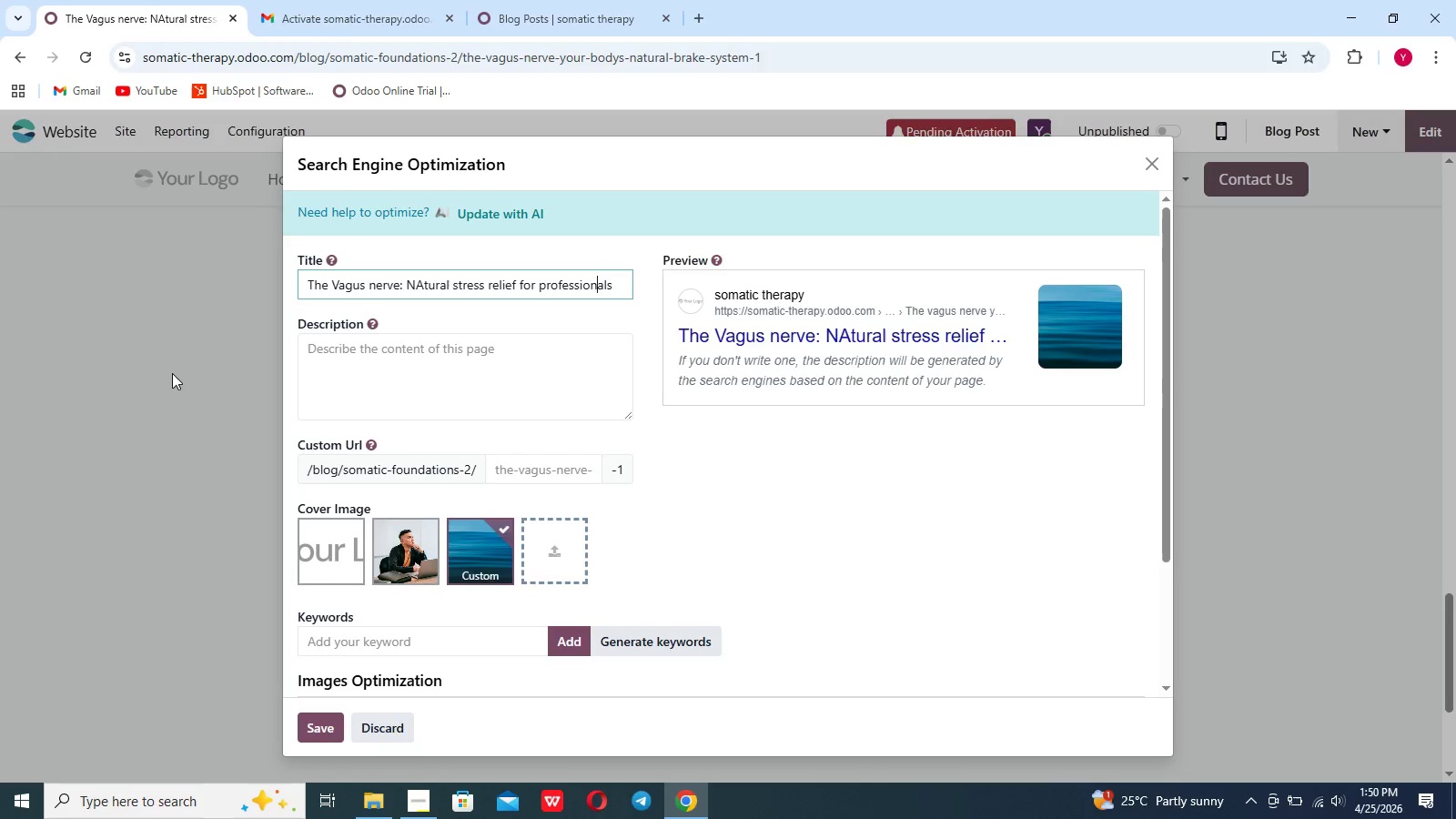 
key(ArrowLeft)
 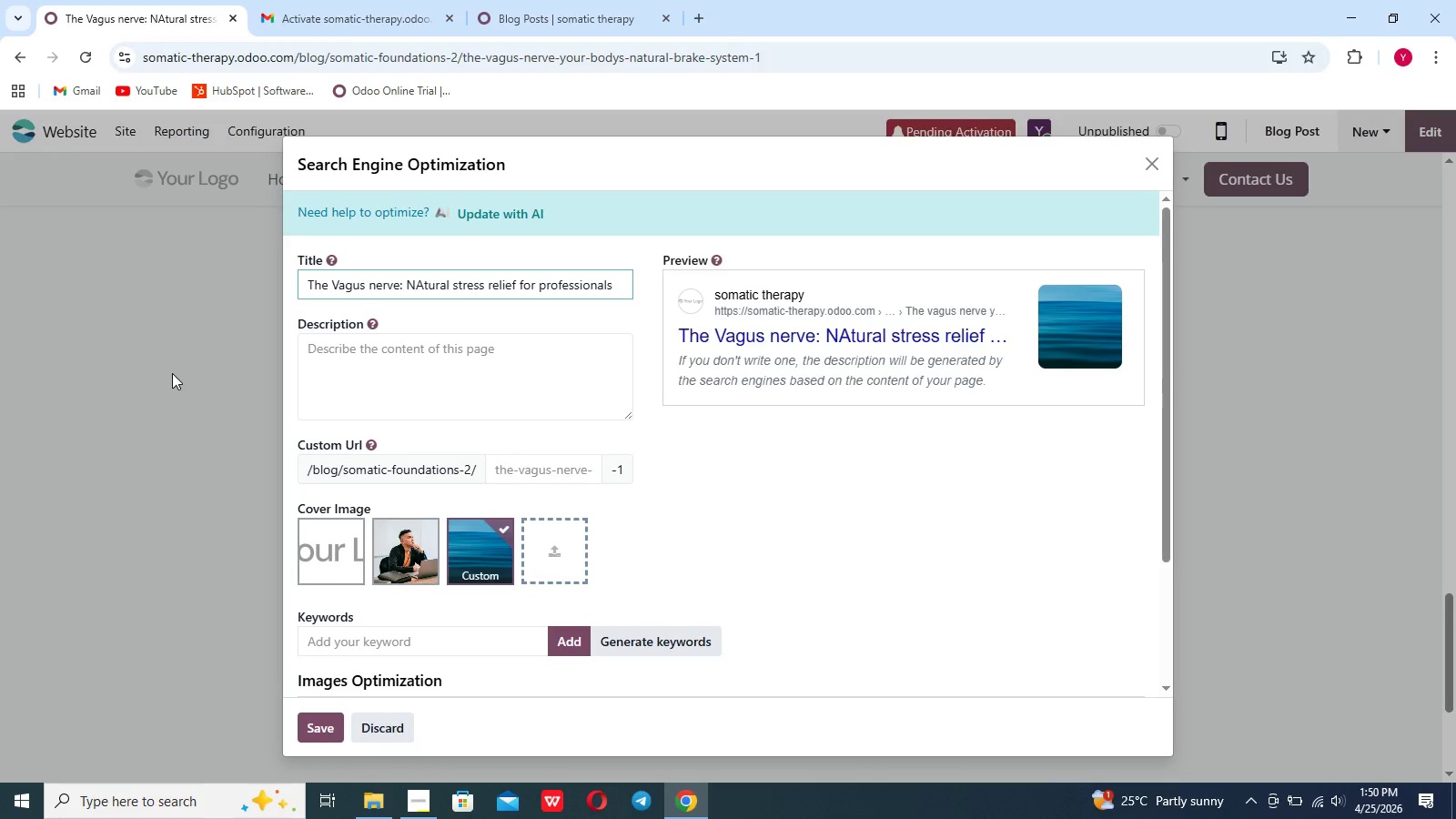 
hold_key(key=ArrowRight, duration=0.62)
 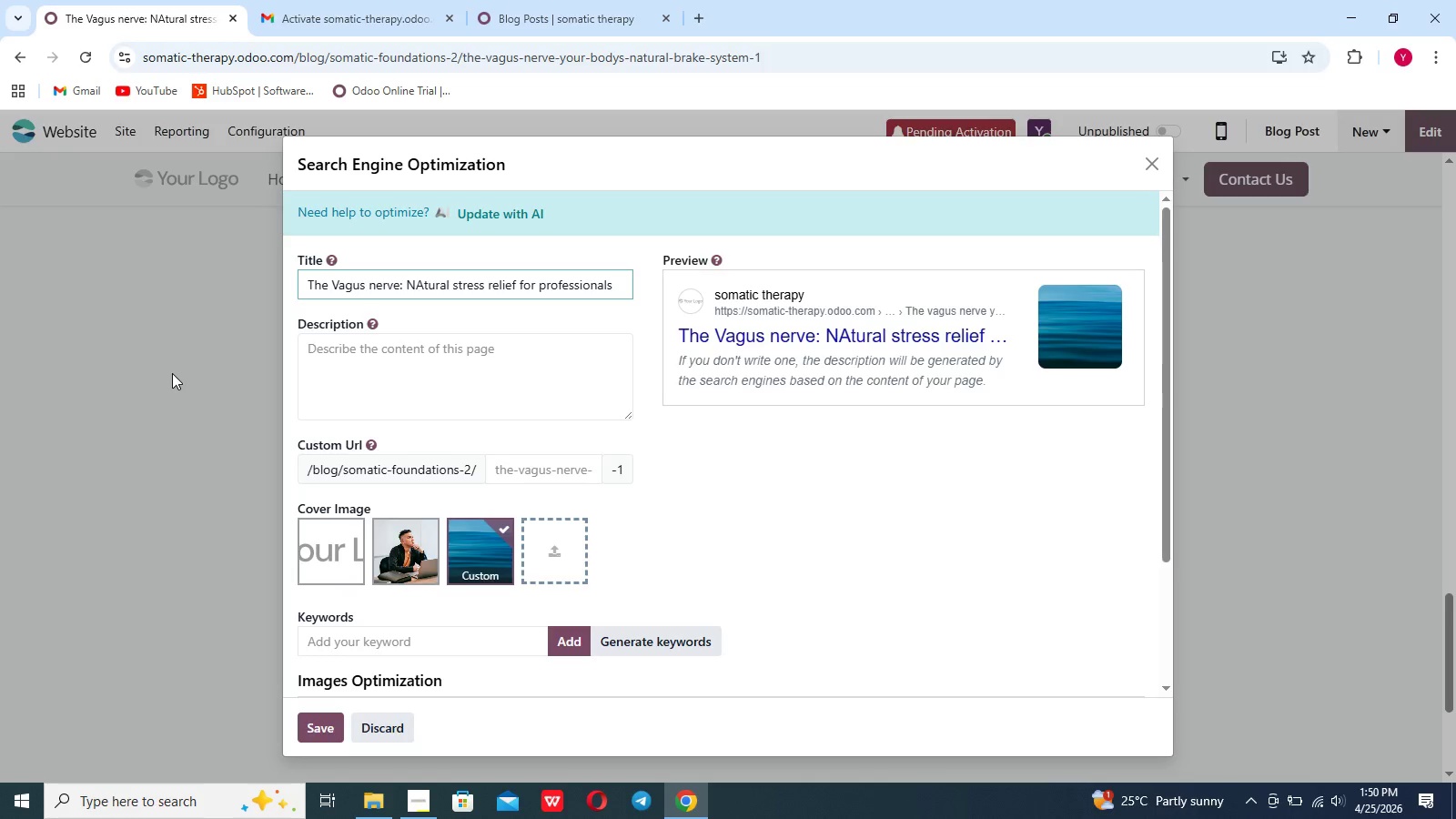 
key(ArrowRight)
 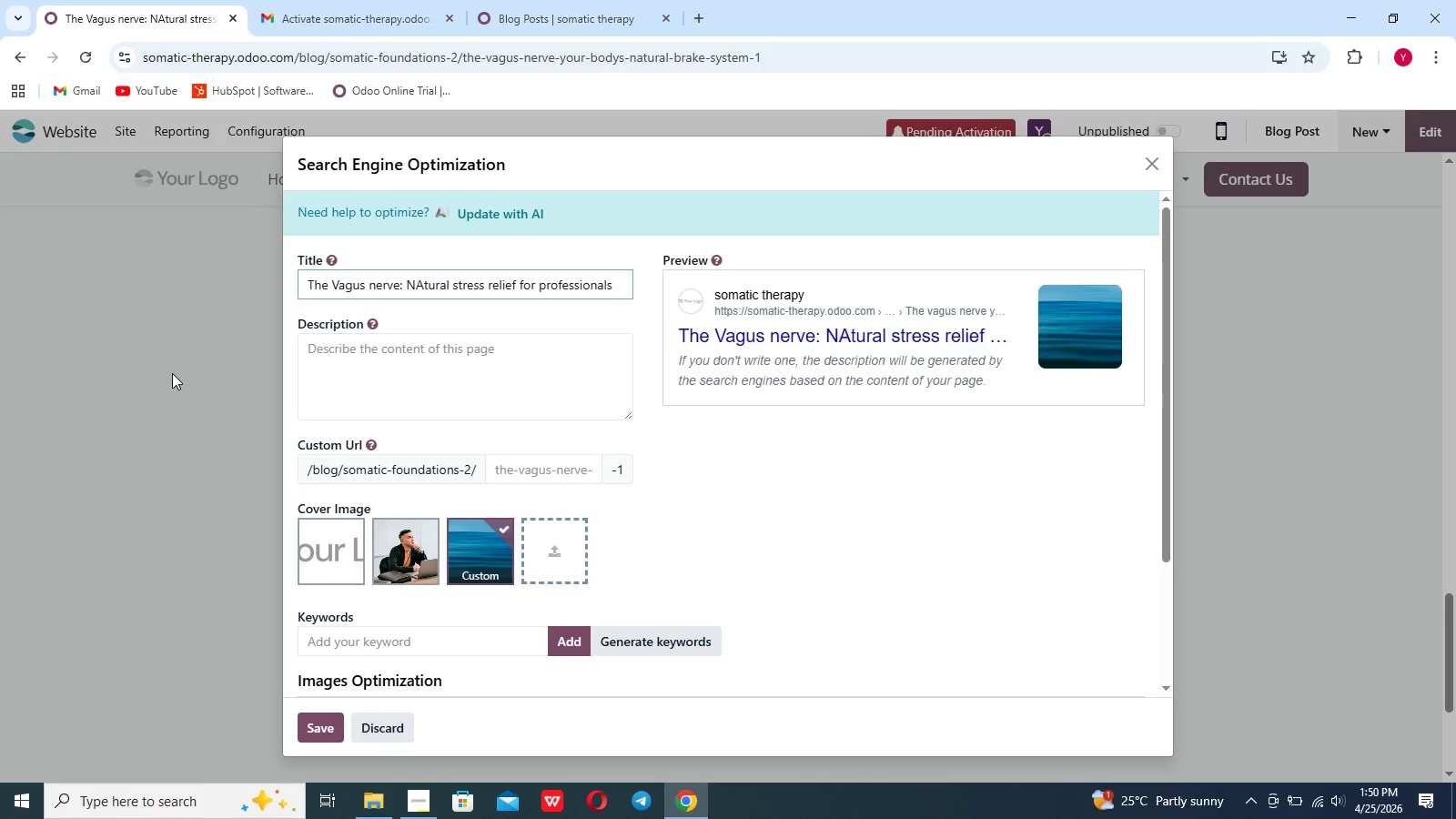 
hold_key(key=ShiftLeft, duration=1.52)
 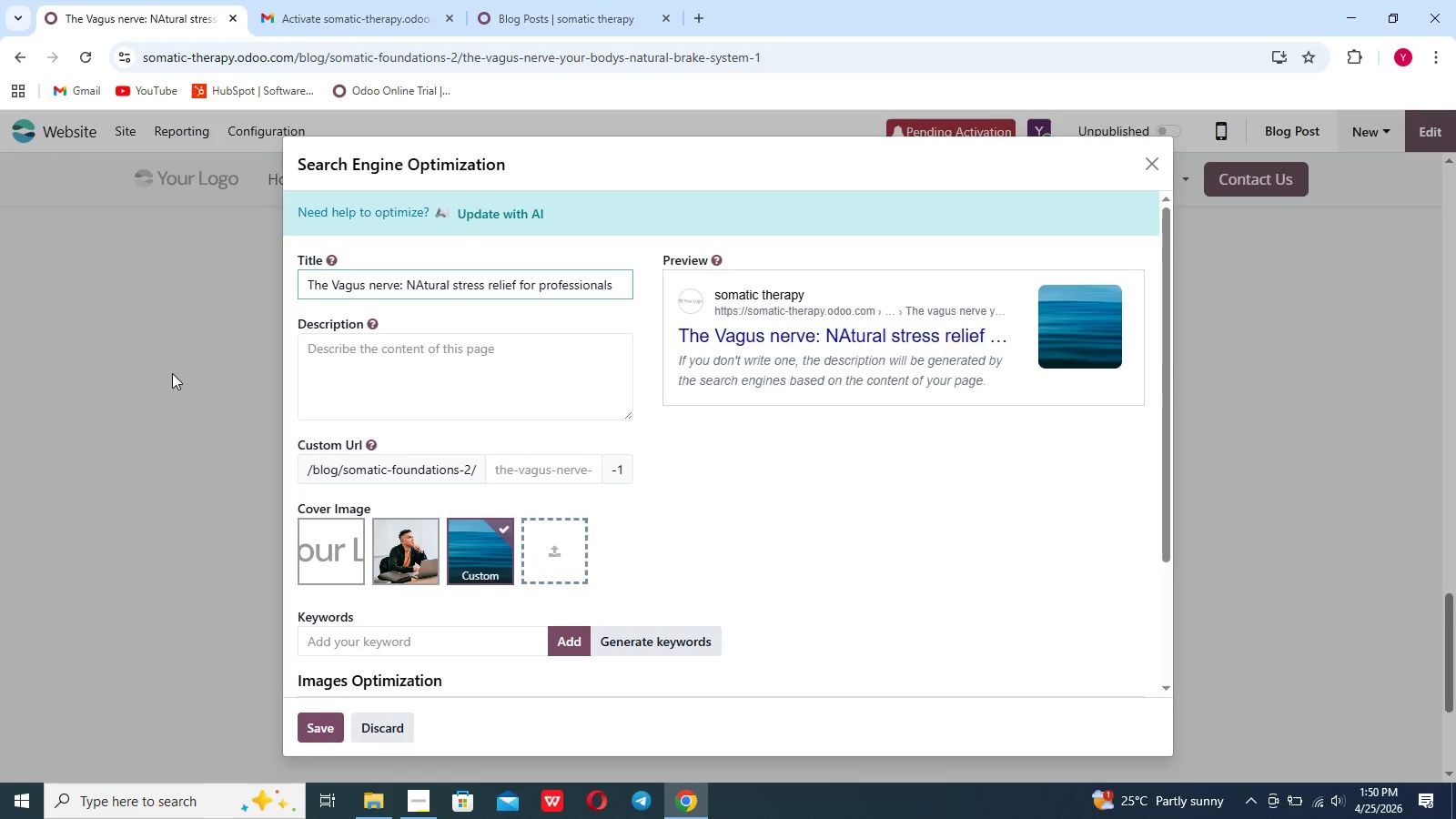 
type(")
key(Backspace)
type(| luminious Limbics)
 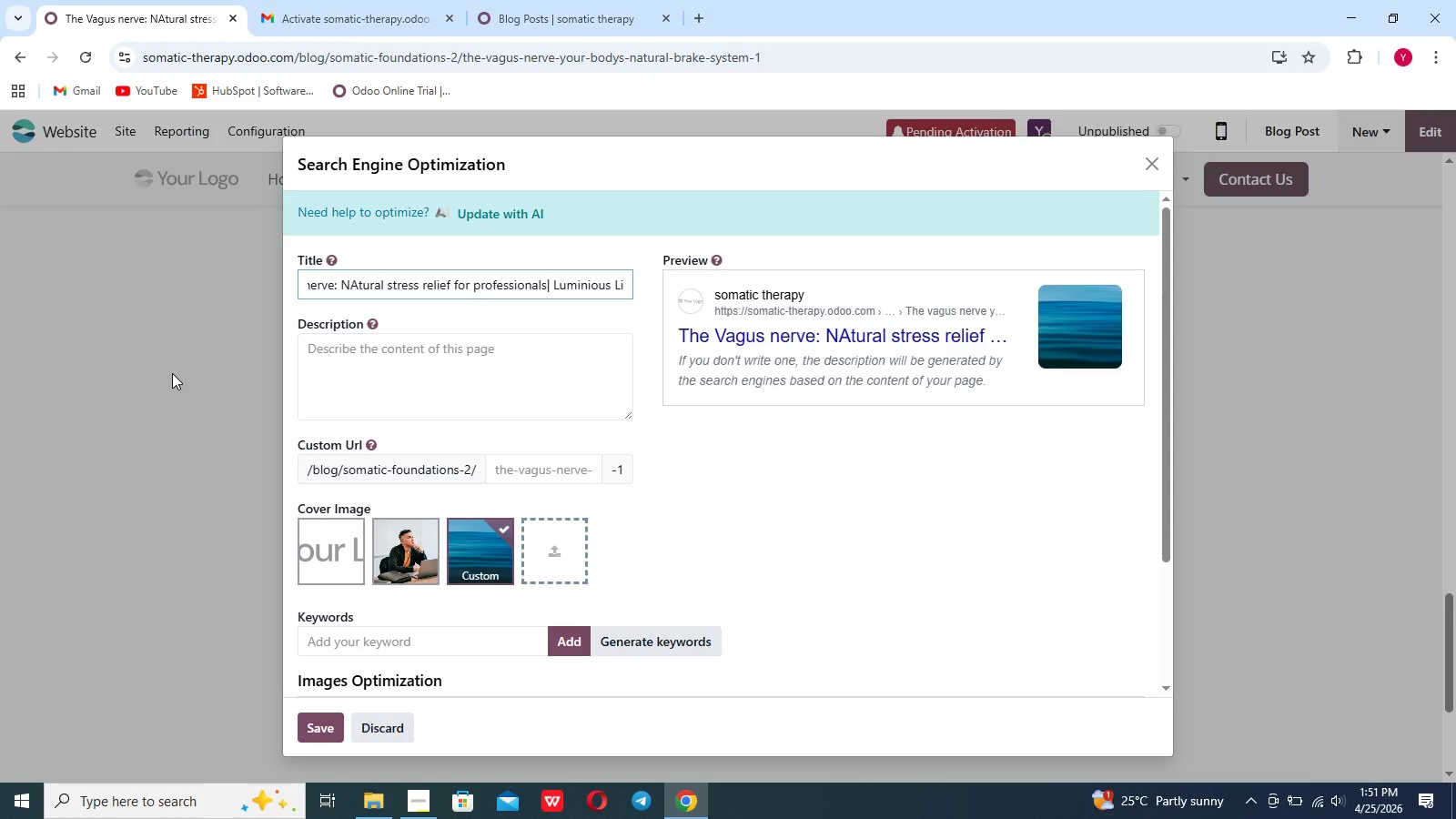 
wait(6.89)
 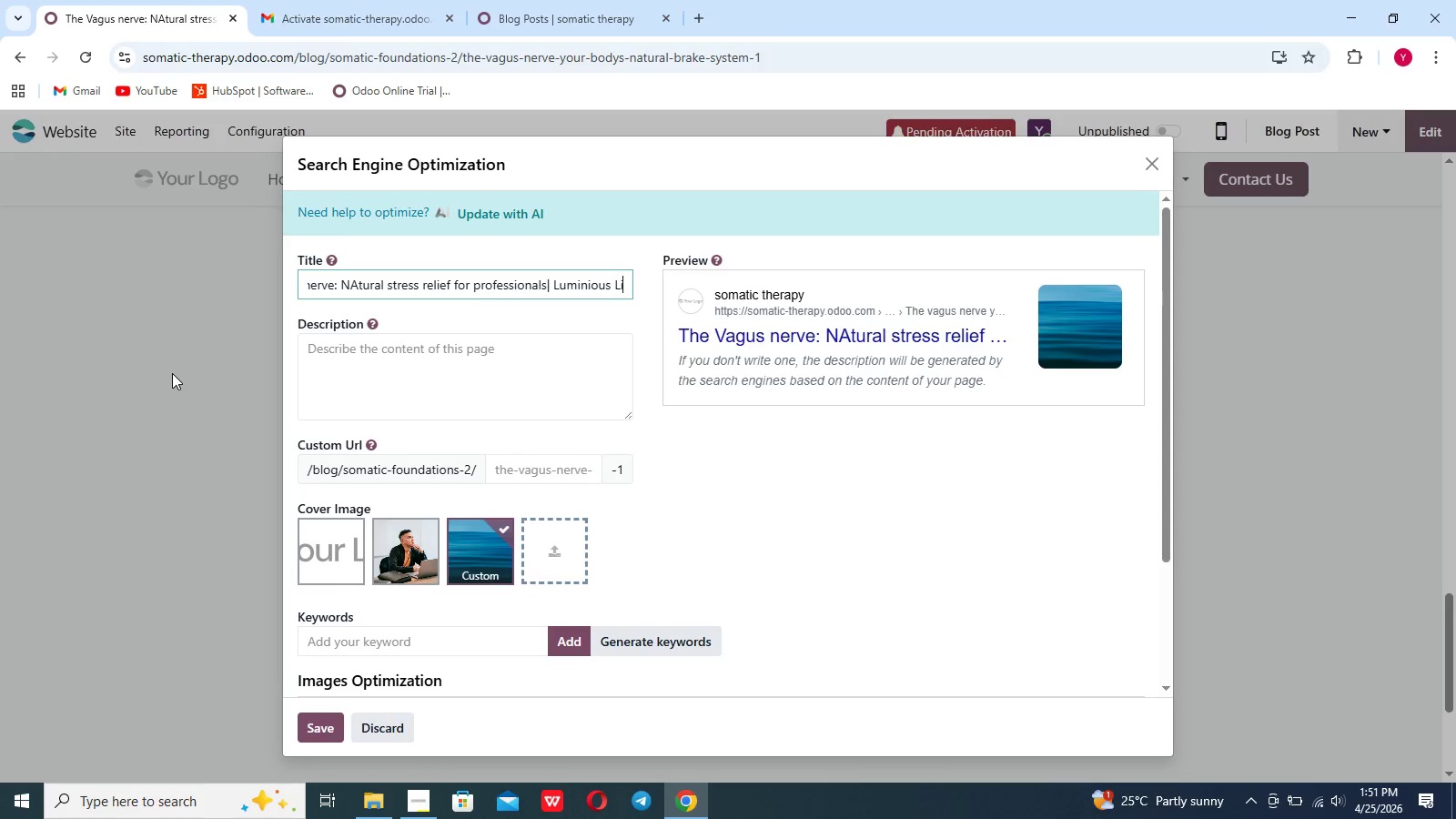 
type(discover how the vagus)
 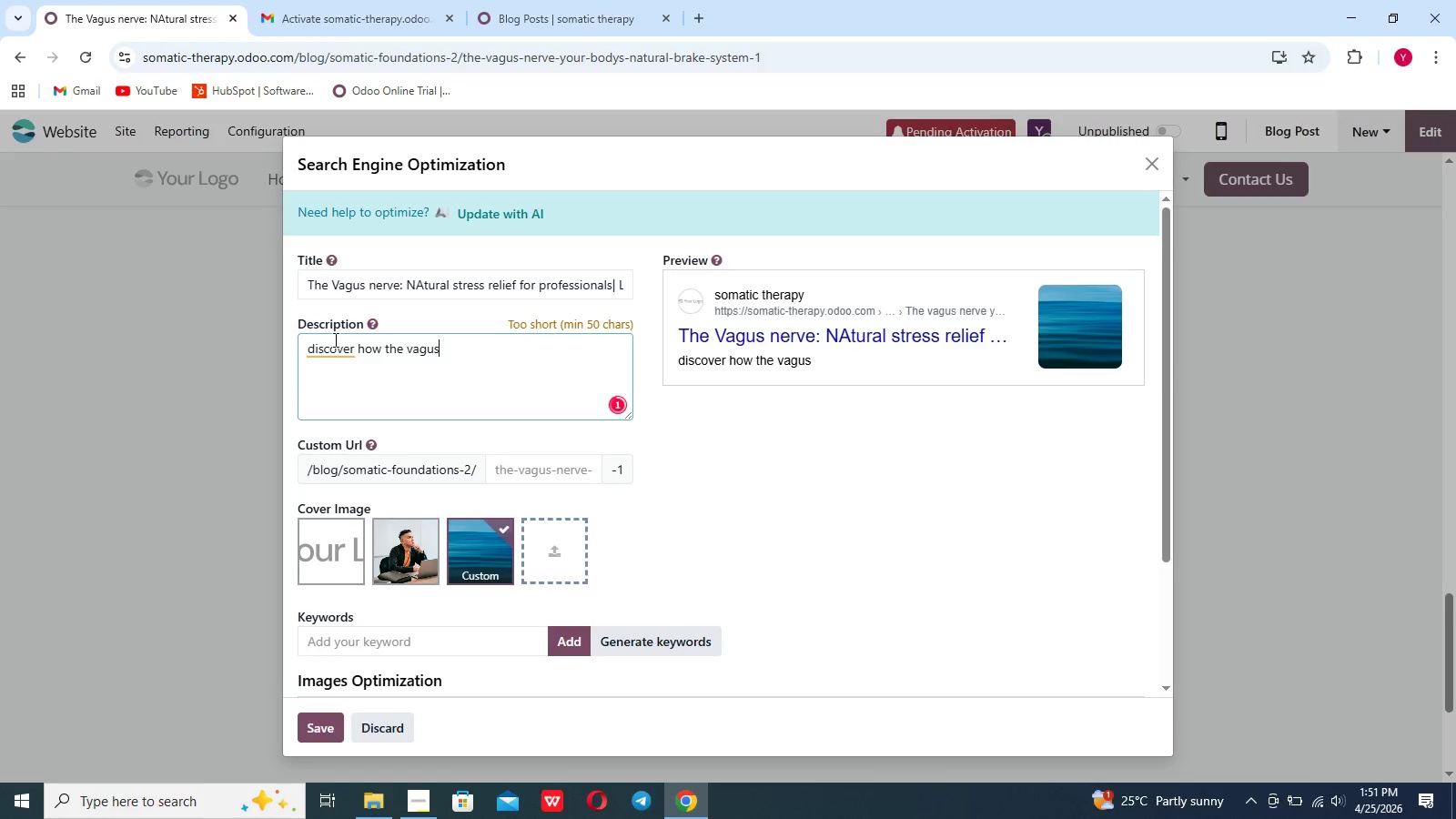 
left_click([336, 353])
 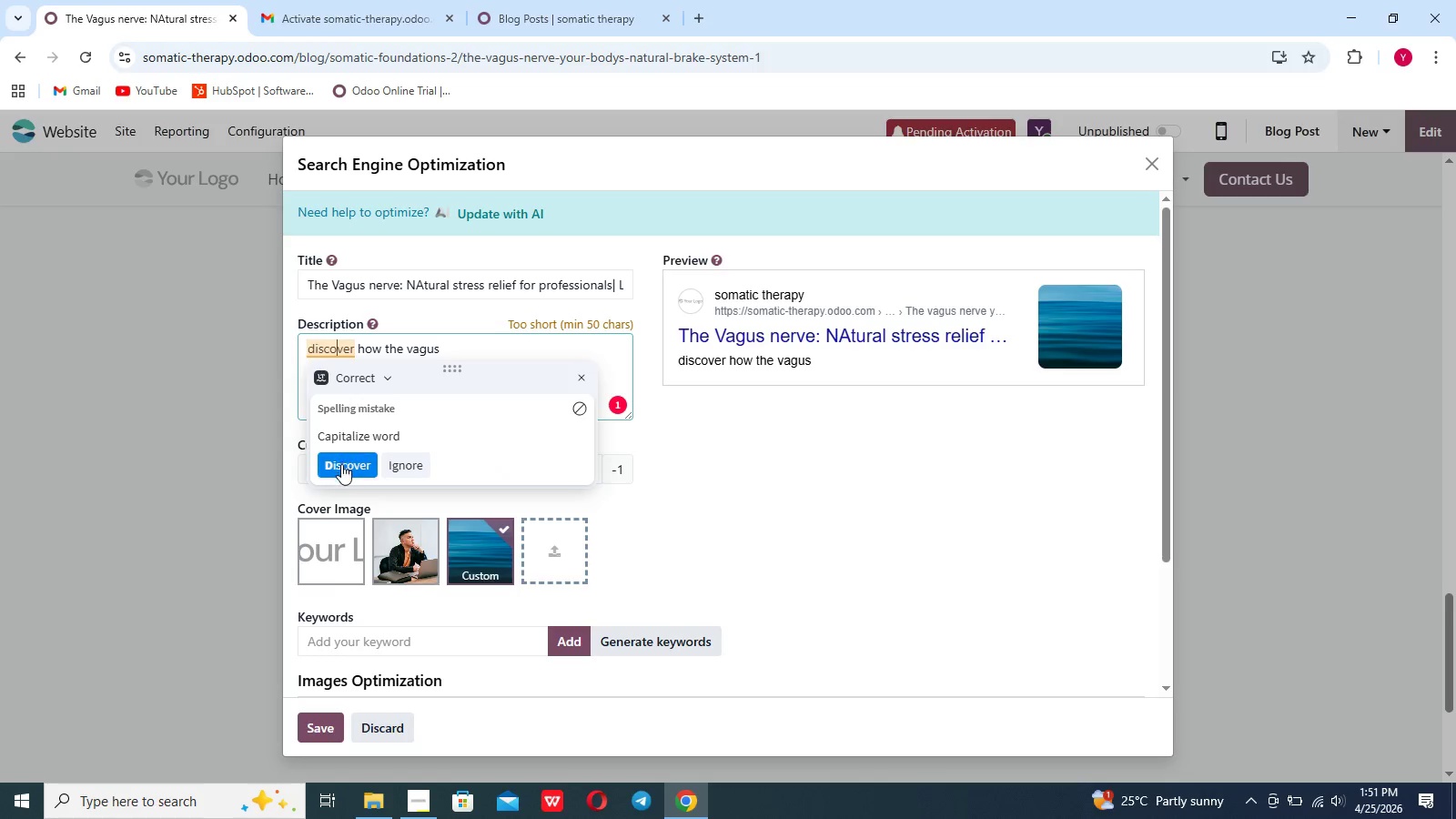 
left_click([342, 463])
 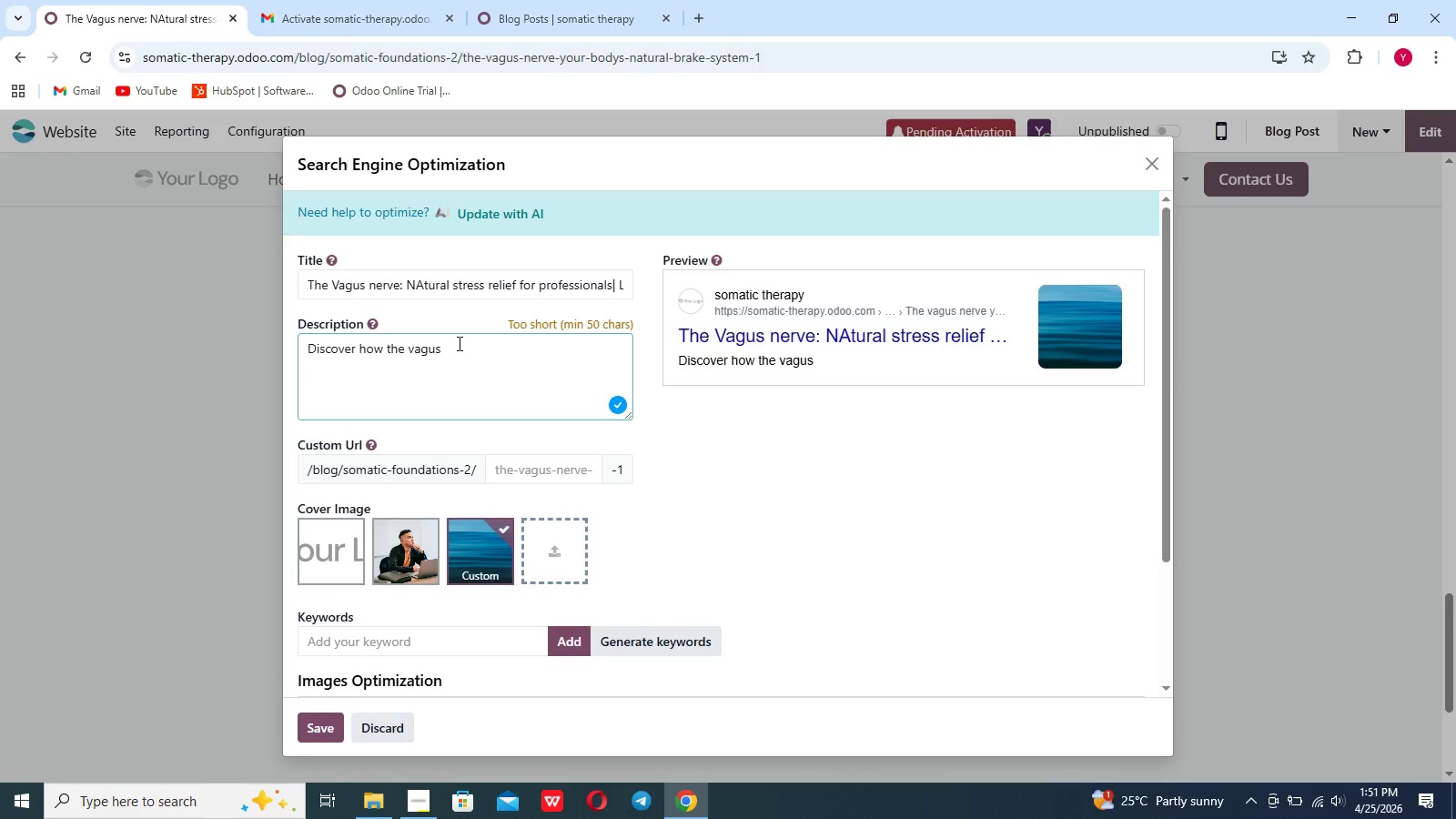 
wait(5.39)
 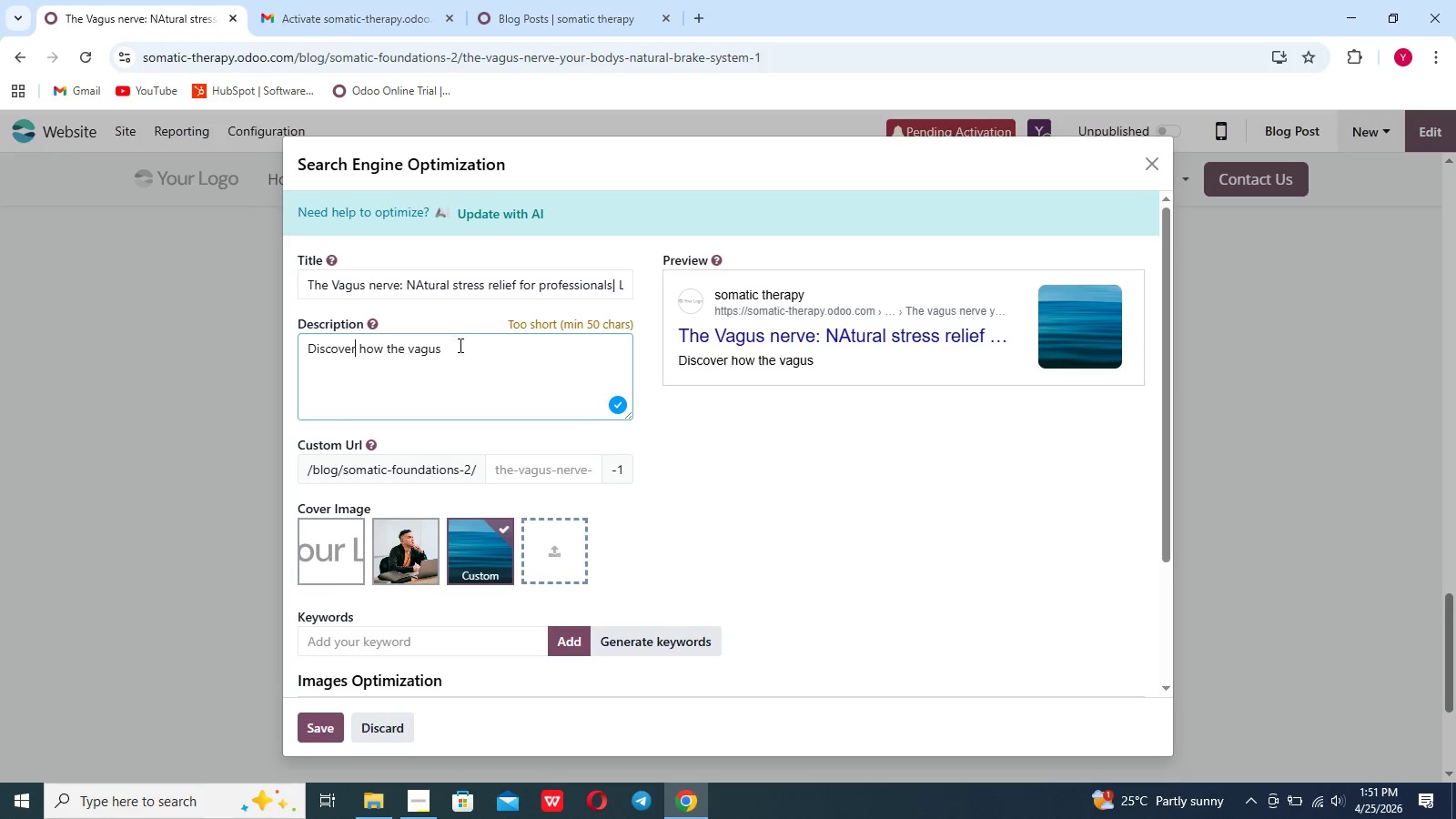 
left_click([458, 343])
 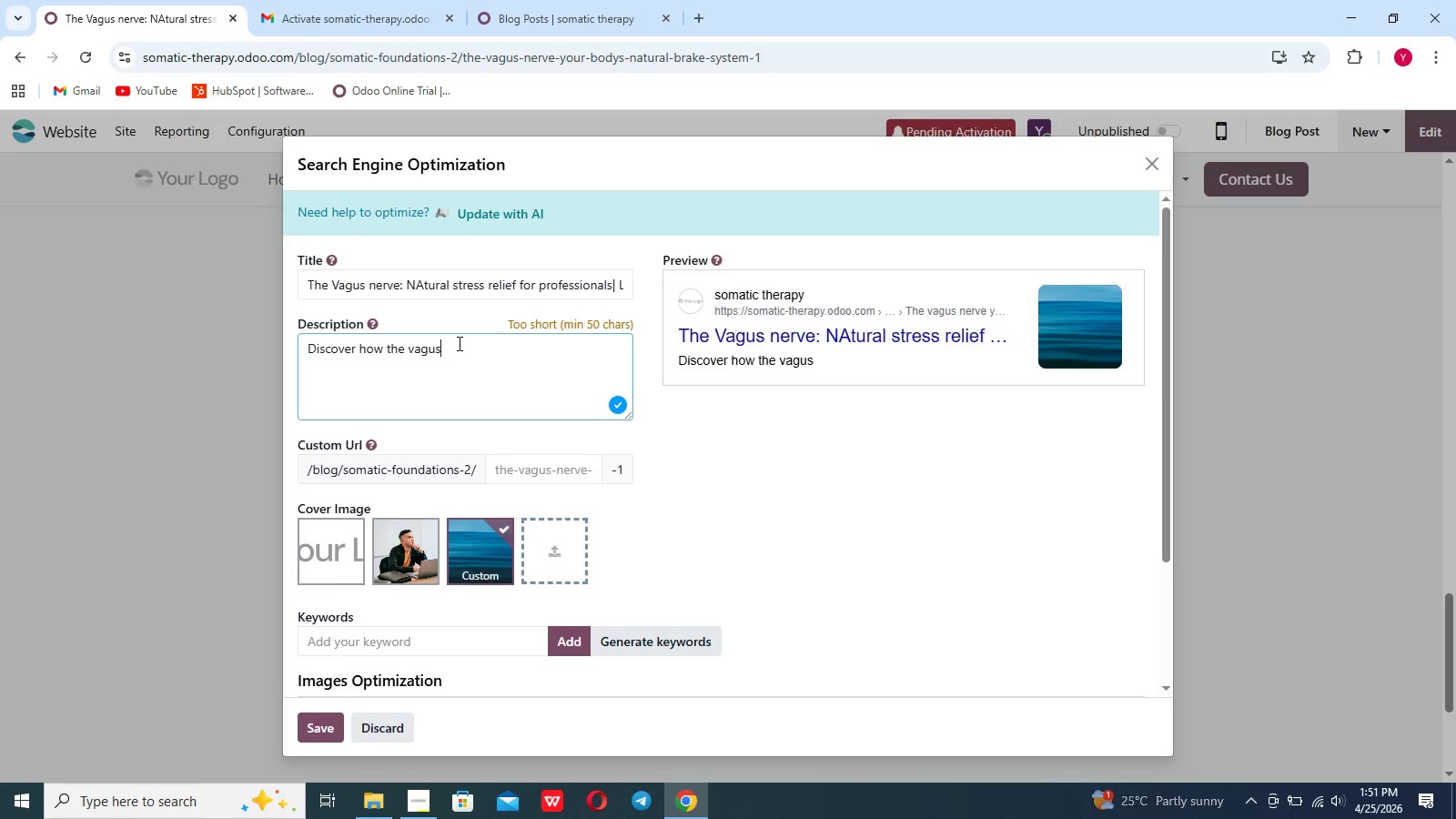 
type( nerve)
 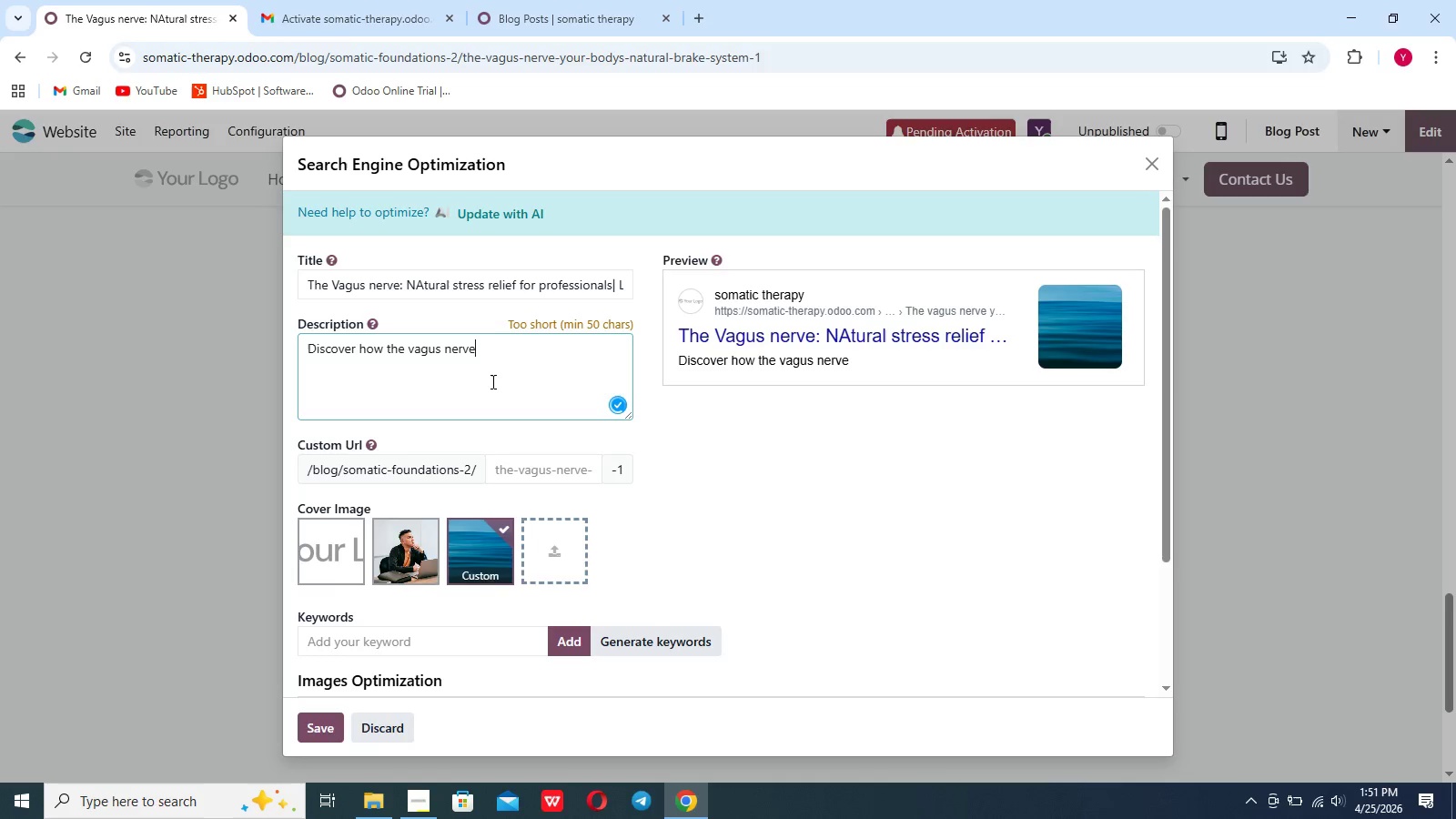 
type( acts as your body;s)
key(Backspace)
key(Backspace)
type('s natural breake system. Learn somatic tehrapy techniwue)
key(Backspace)
key(Backspace)
key(Backspace)
type(ques)
 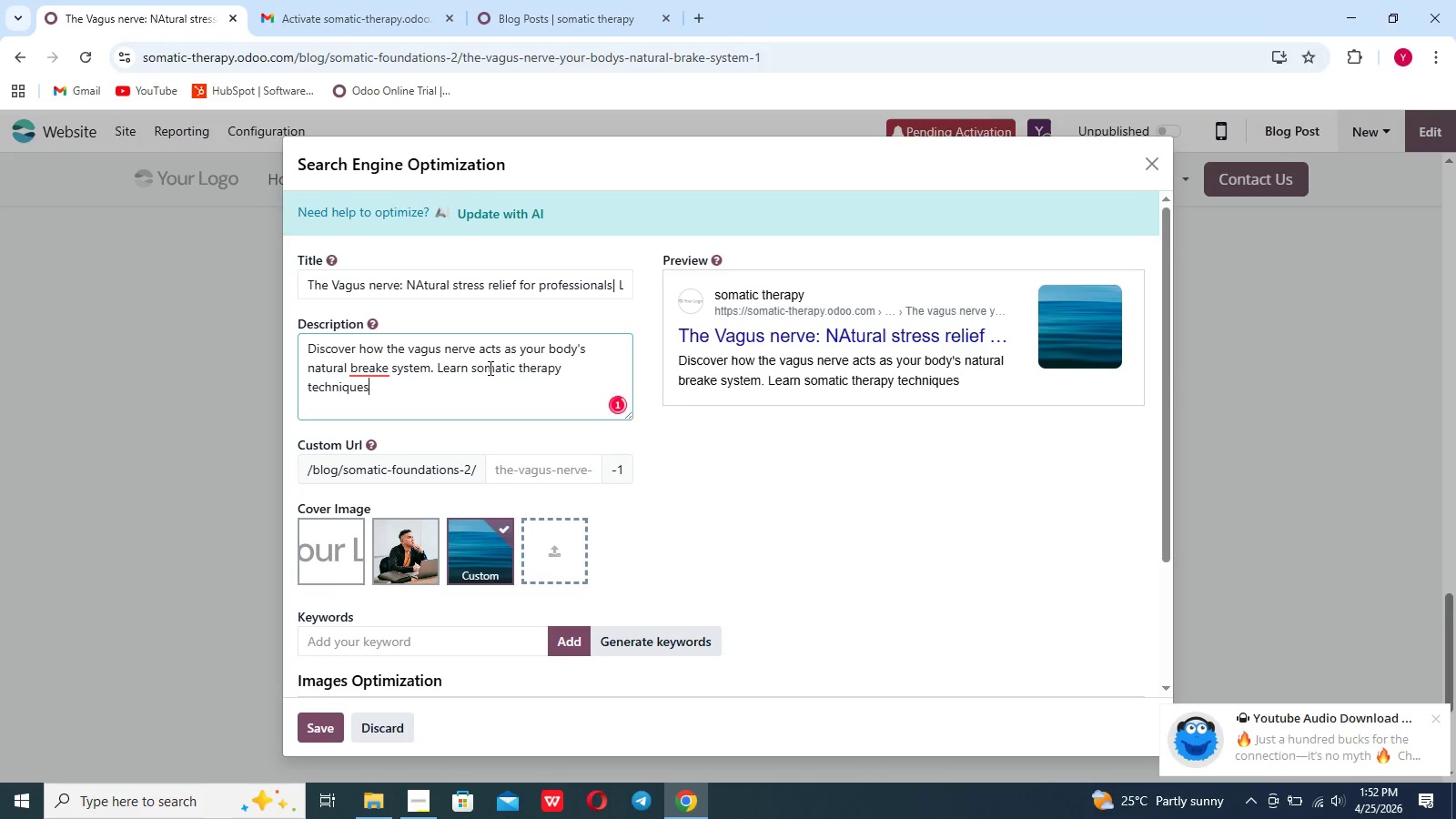 
wait(5.12)
 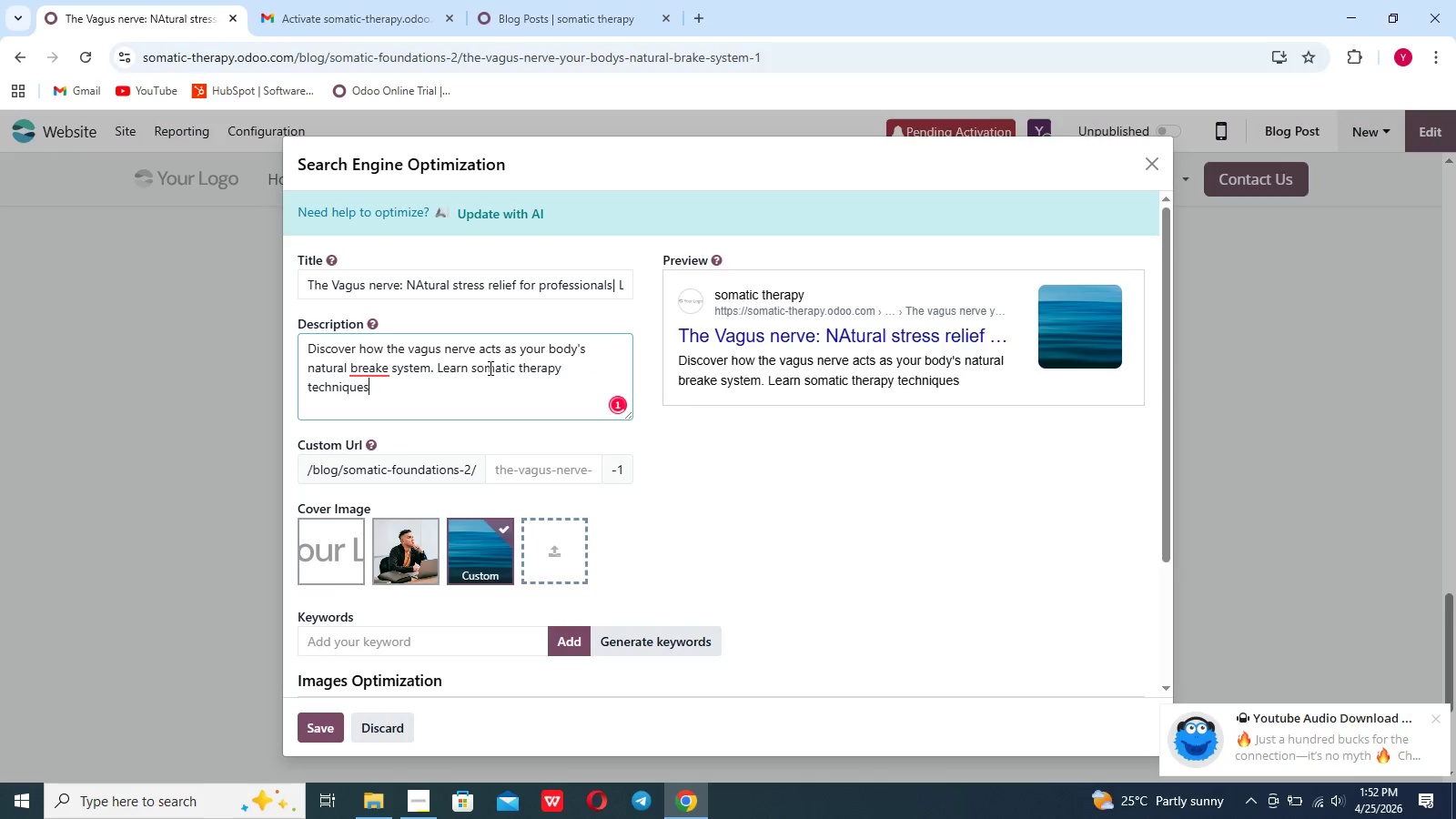 
type( to improve goal)
key(Backspace)
key(Backspace)
key(Backspace)
key(Backspace)
type(vaa)
key(Backspace)
type(gal tone)
key(Backspace)
type(e and recover from professioa)
key(Backspace)
type(nal burnout)
 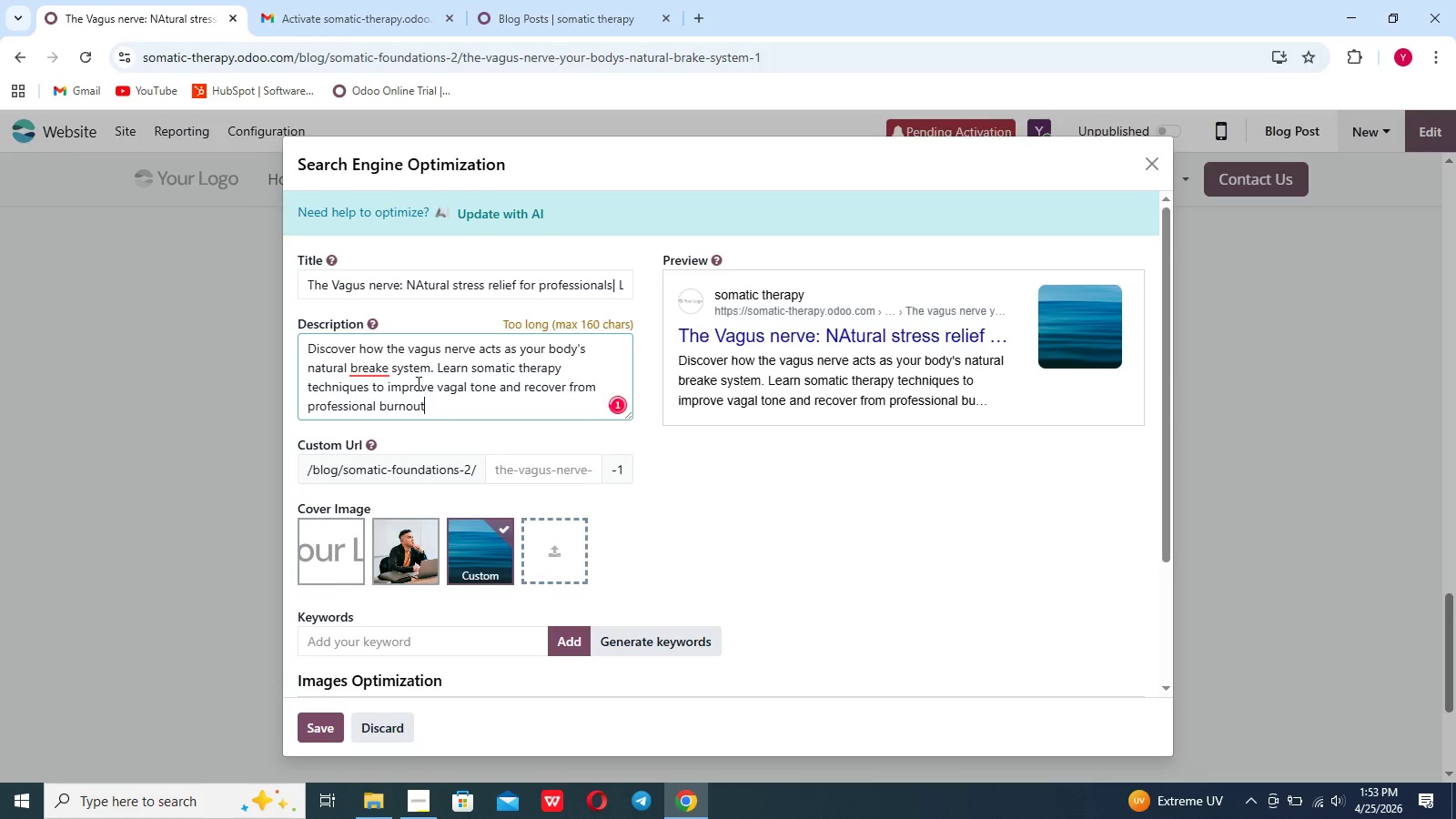 
left_click([380, 369])
 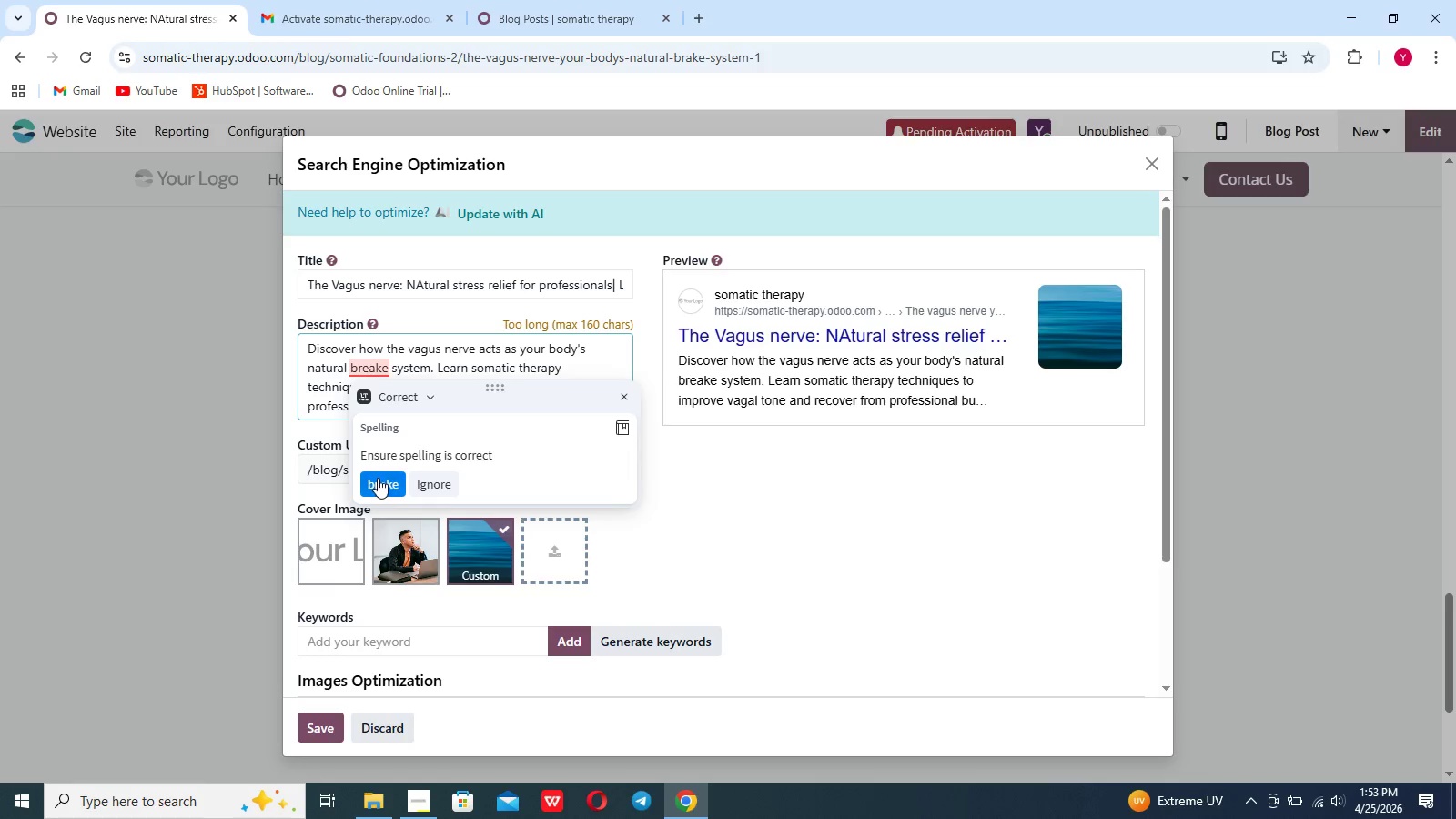 
left_click([378, 478])
 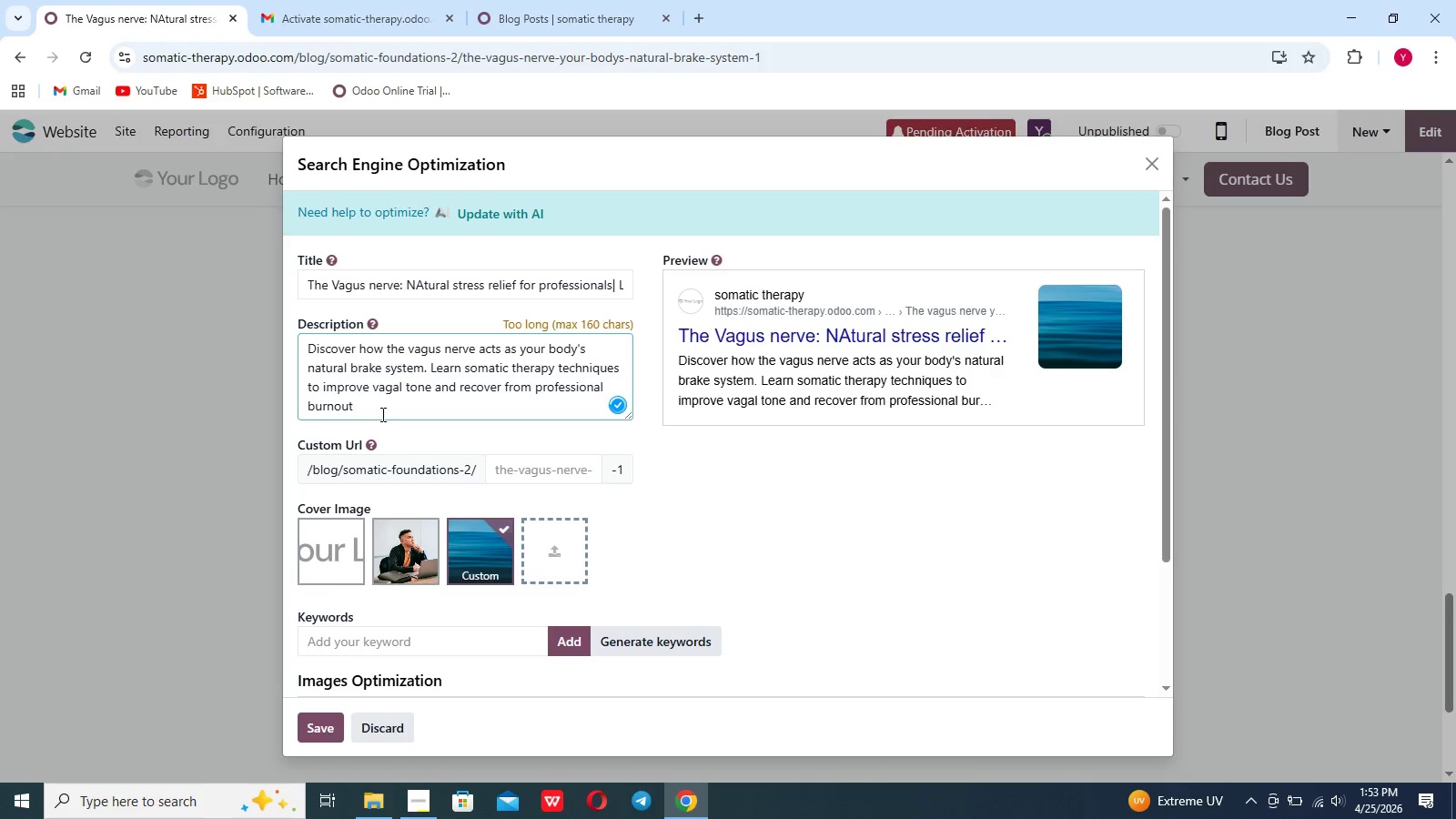 
left_click([381, 412])
 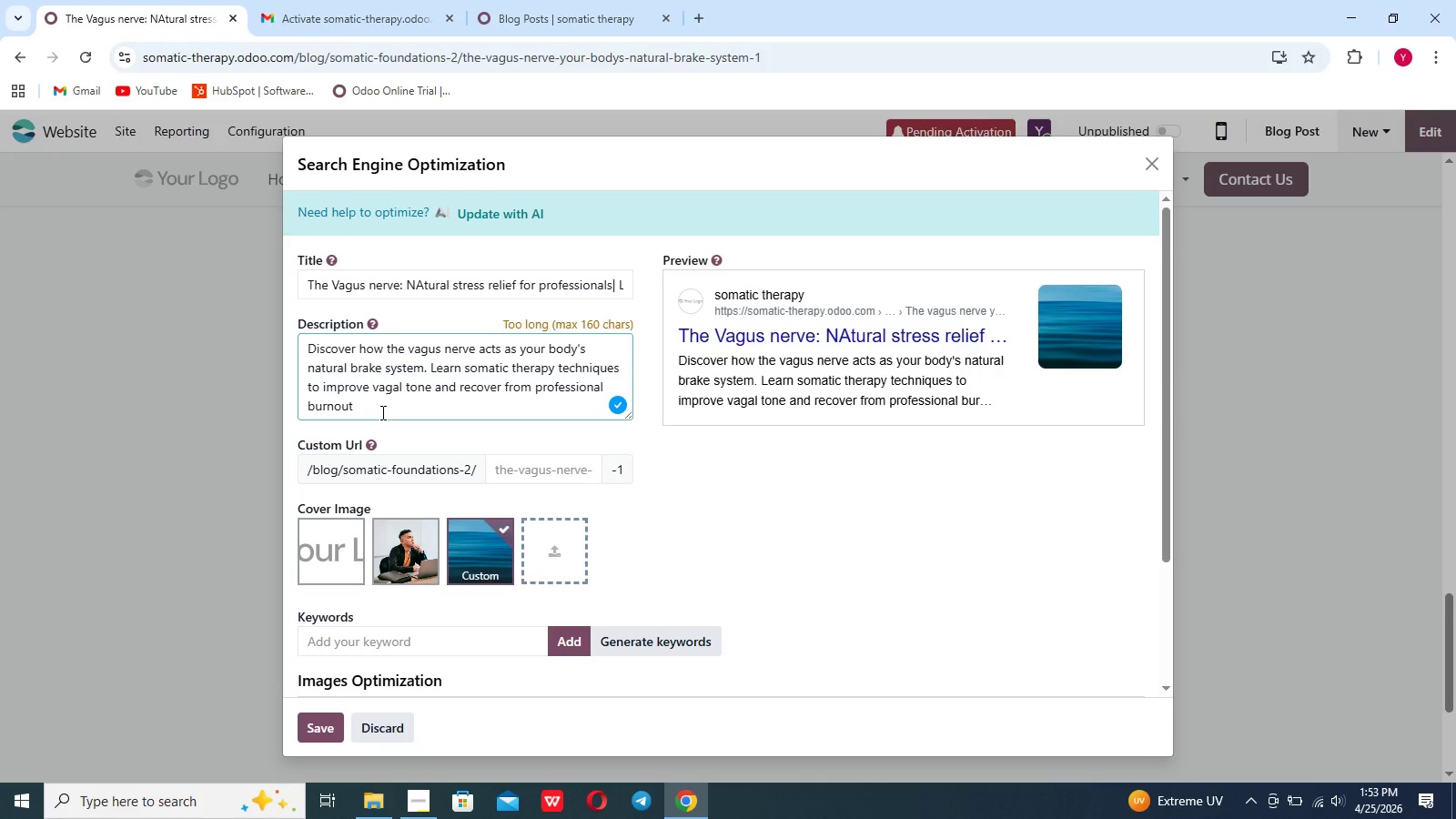 
key(Period)
 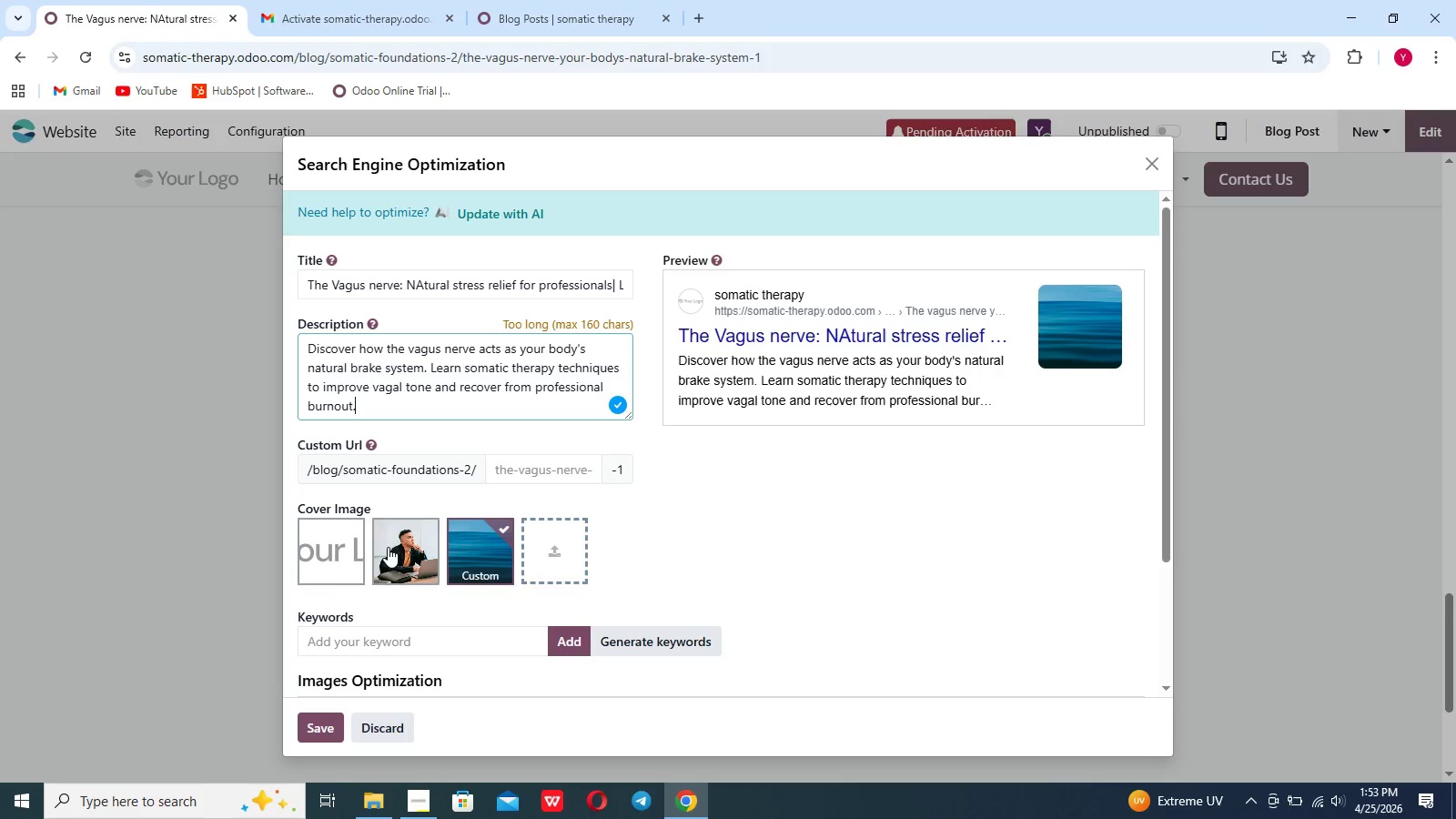 
wait(5.64)
 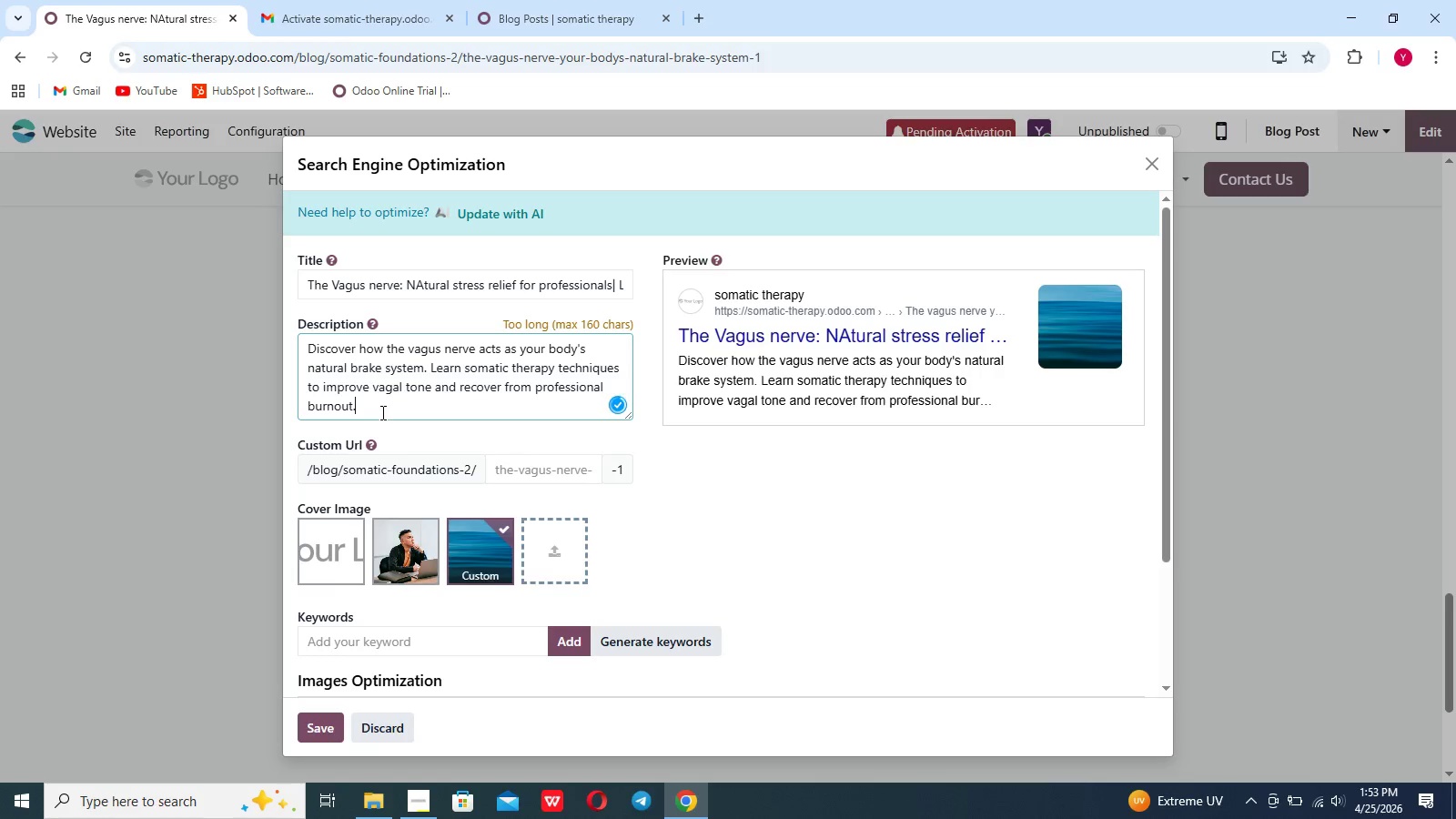 
left_click([377, 640])
 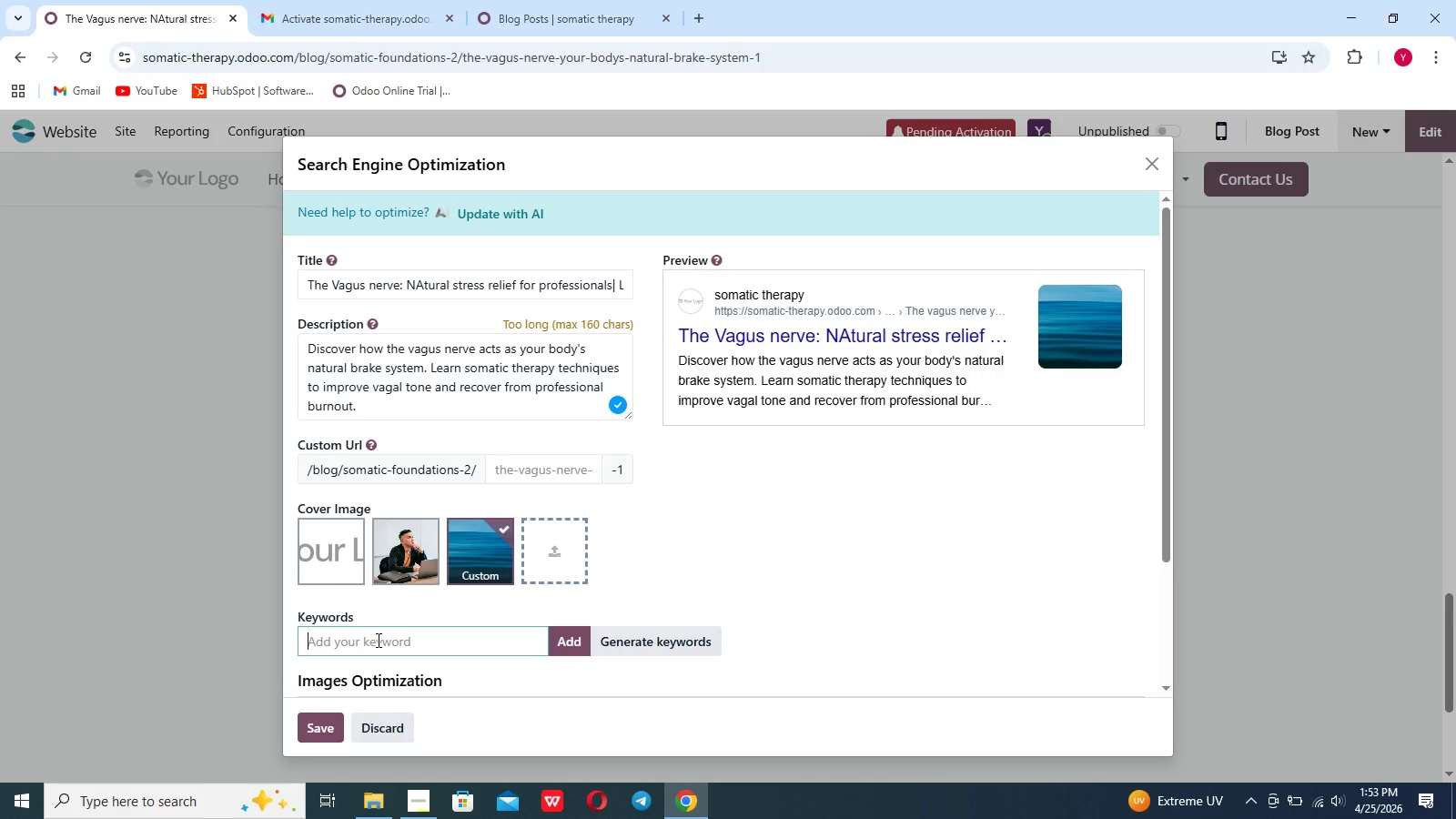 
wait(6.94)
 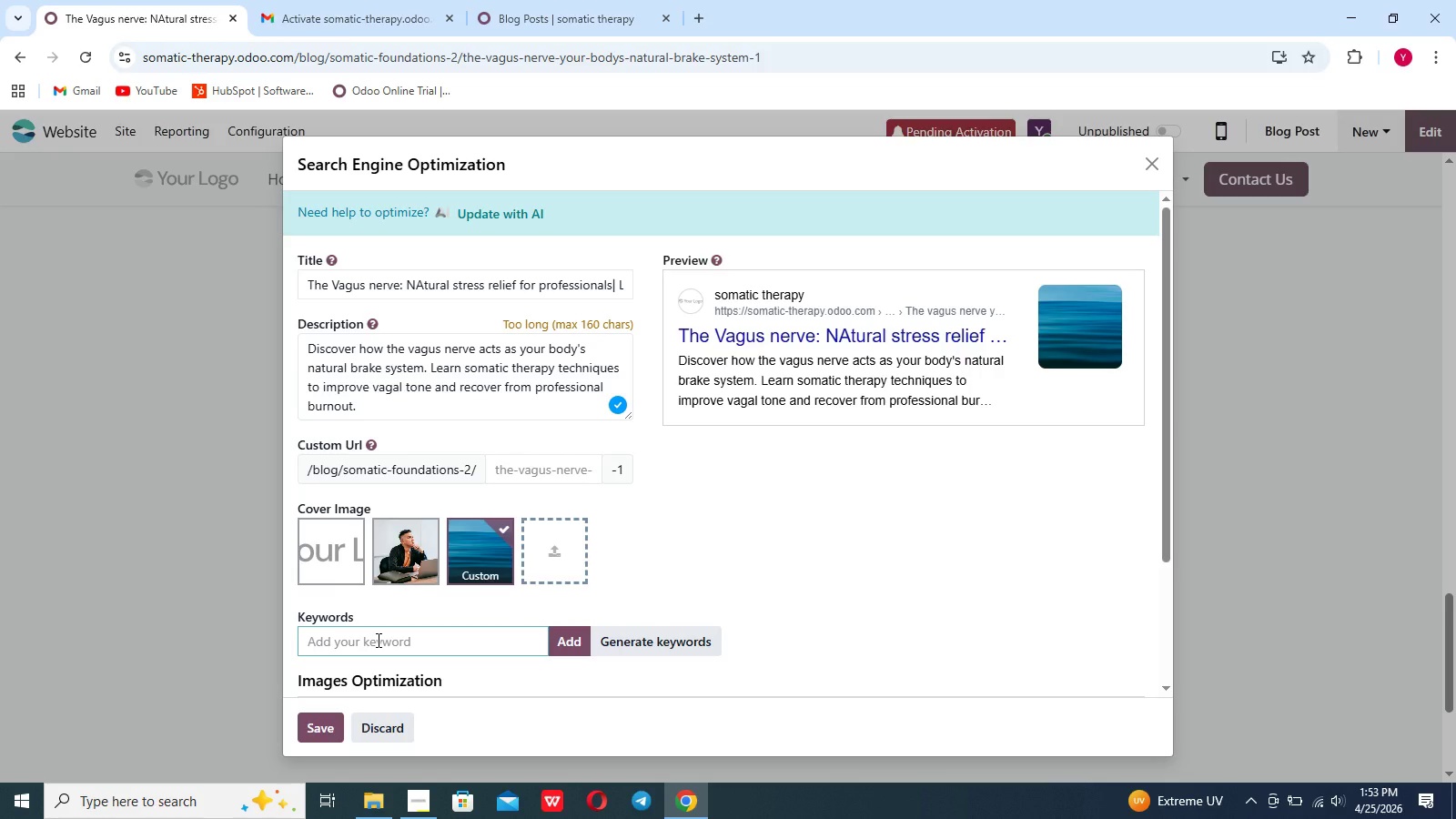 
type(Vagus nerve)
 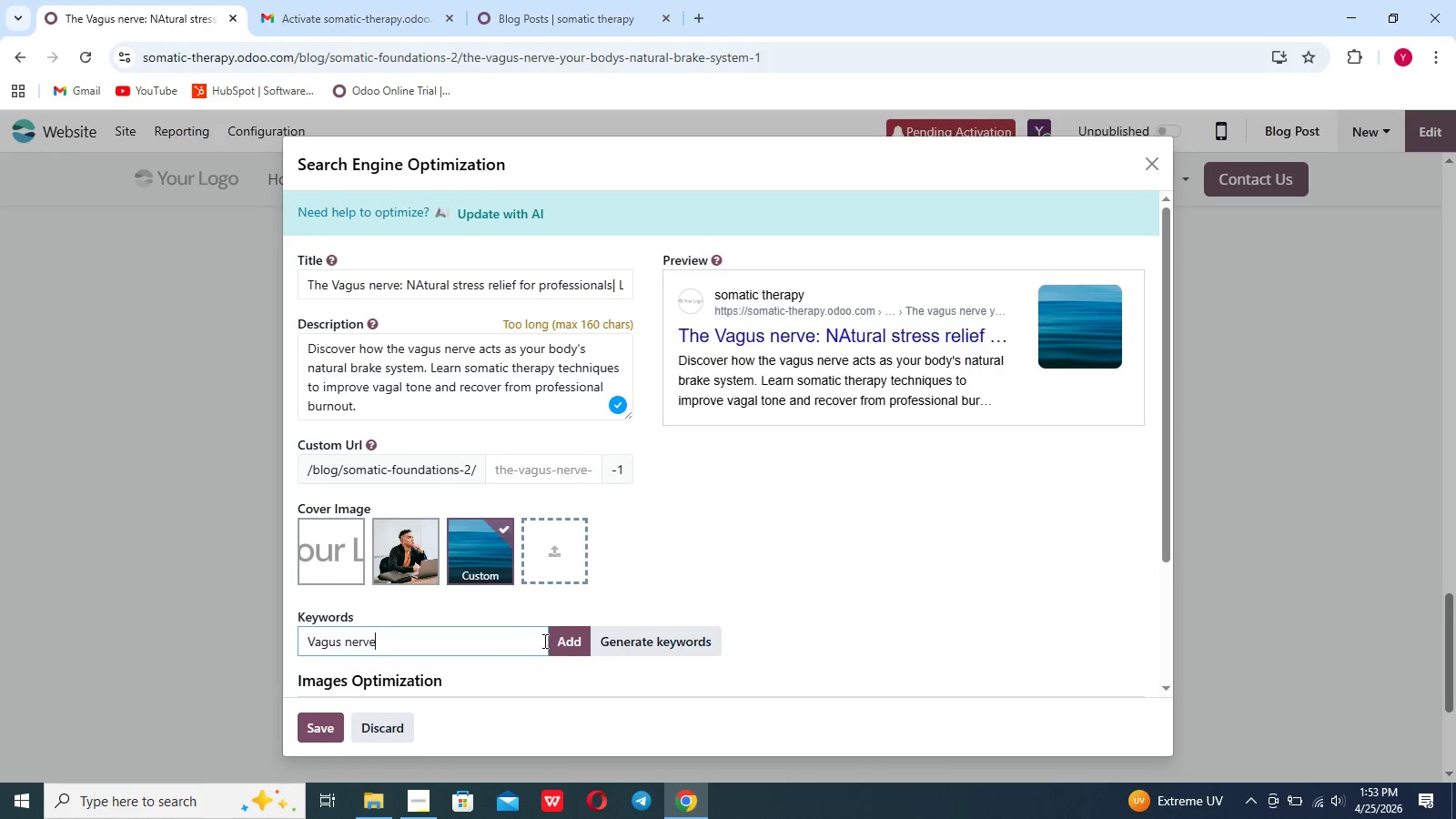 
left_click([569, 639])
 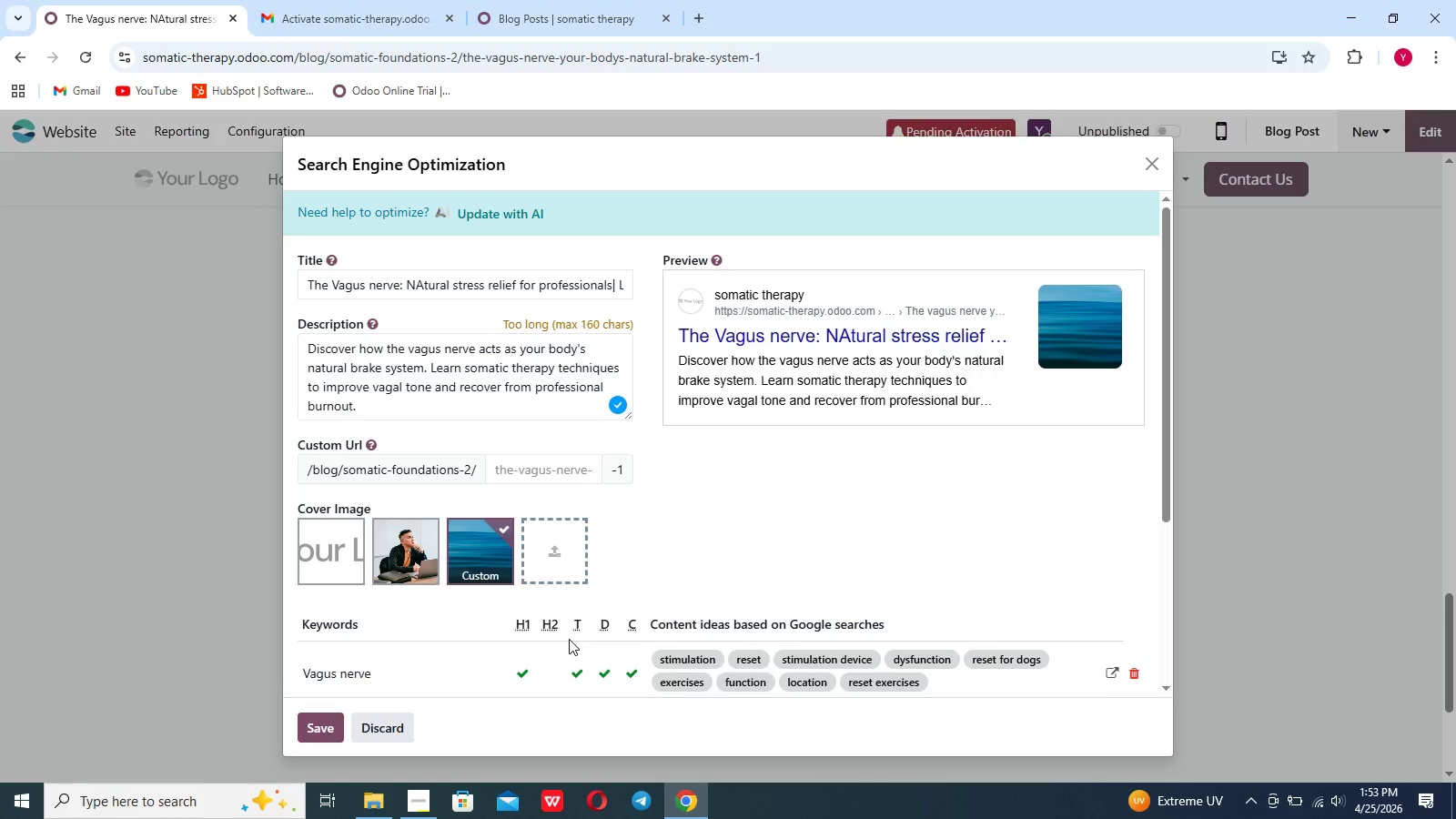 
wait(7.64)
 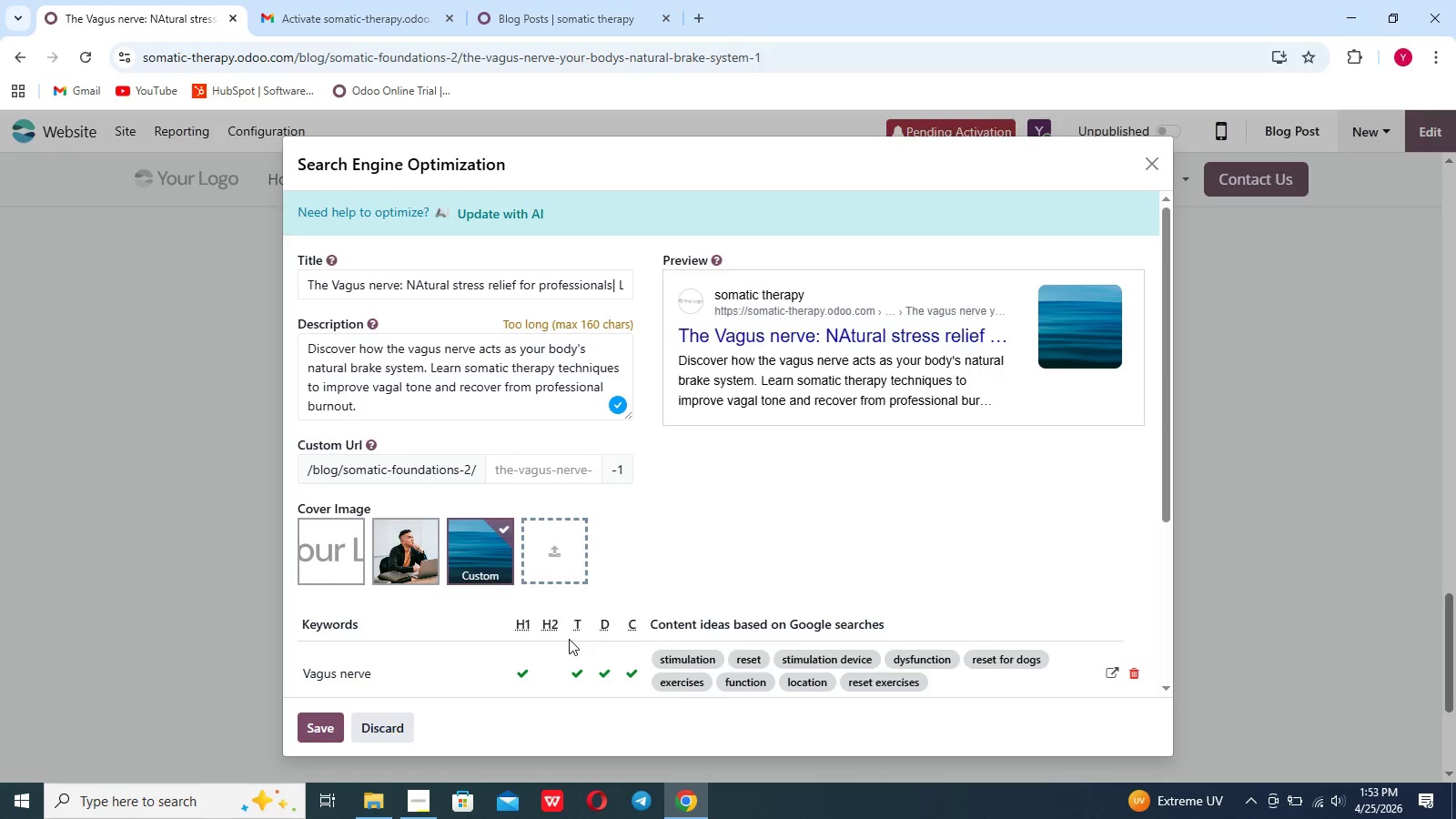 
scroll: coordinate [569, 639], scroll_direction: down, amount: 3.0
 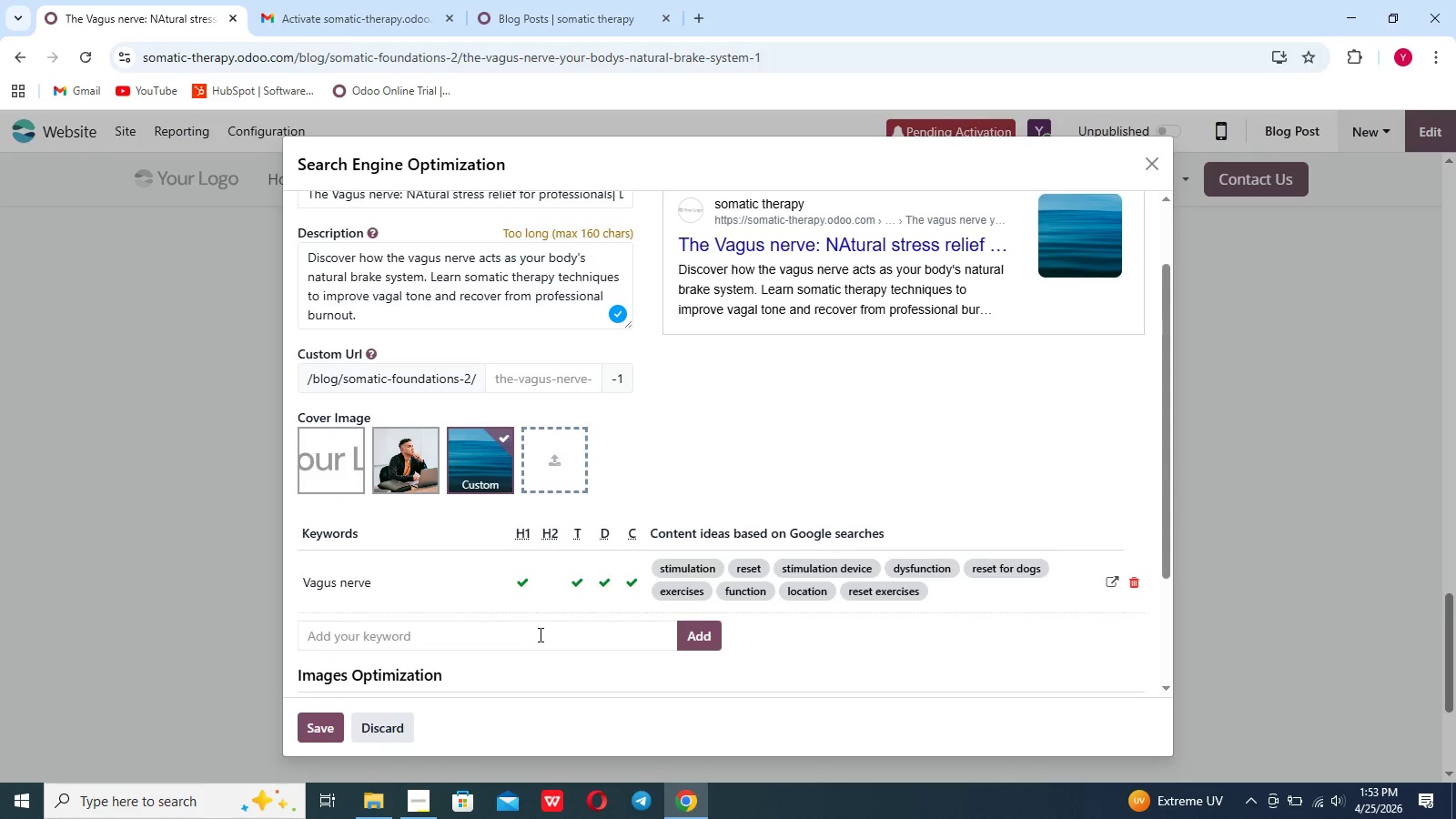 
left_click([539, 634])
 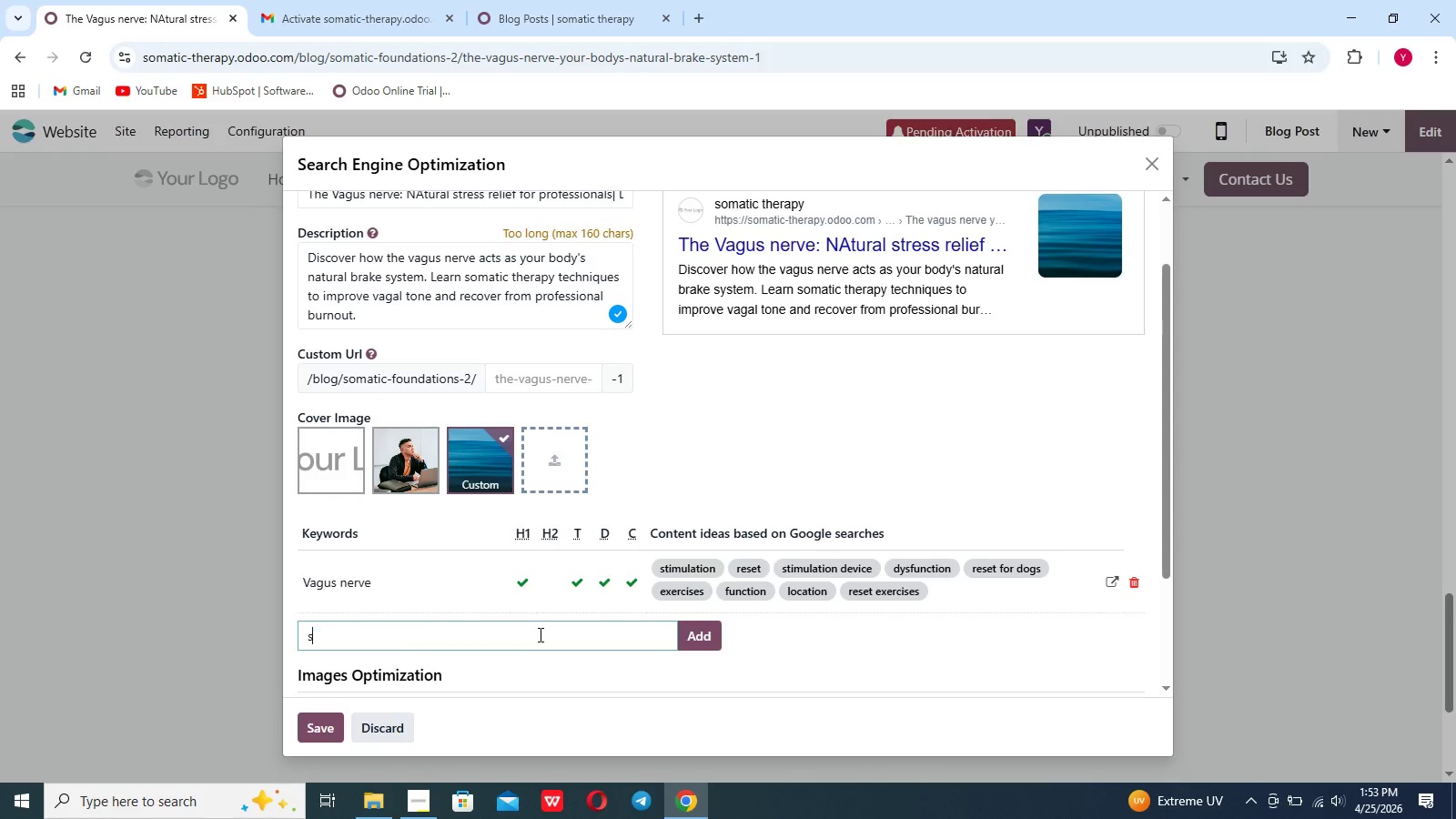 
type(smatic therapy)
 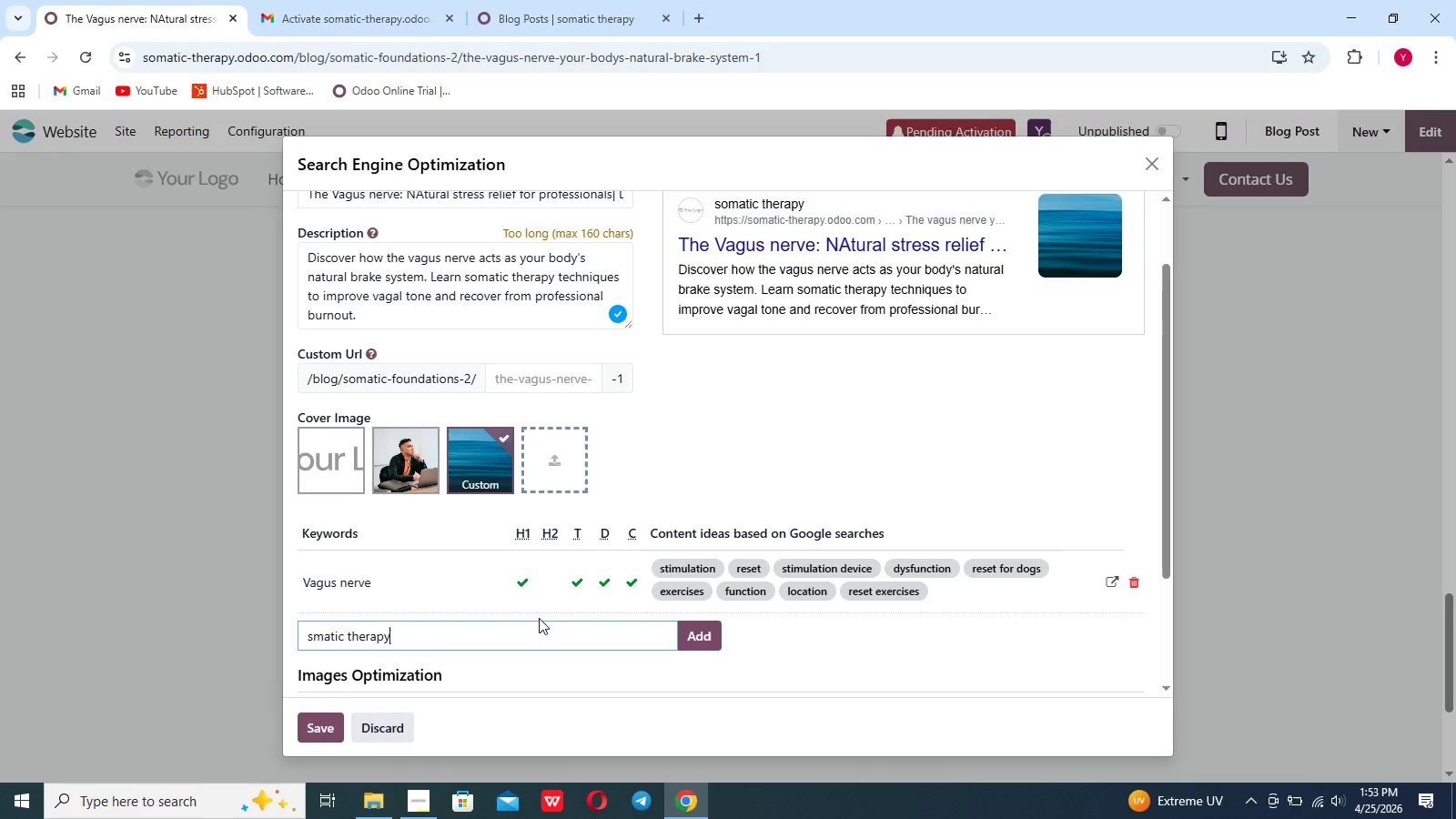 
hold_key(key=ArrowLeft, duration=0.67)
 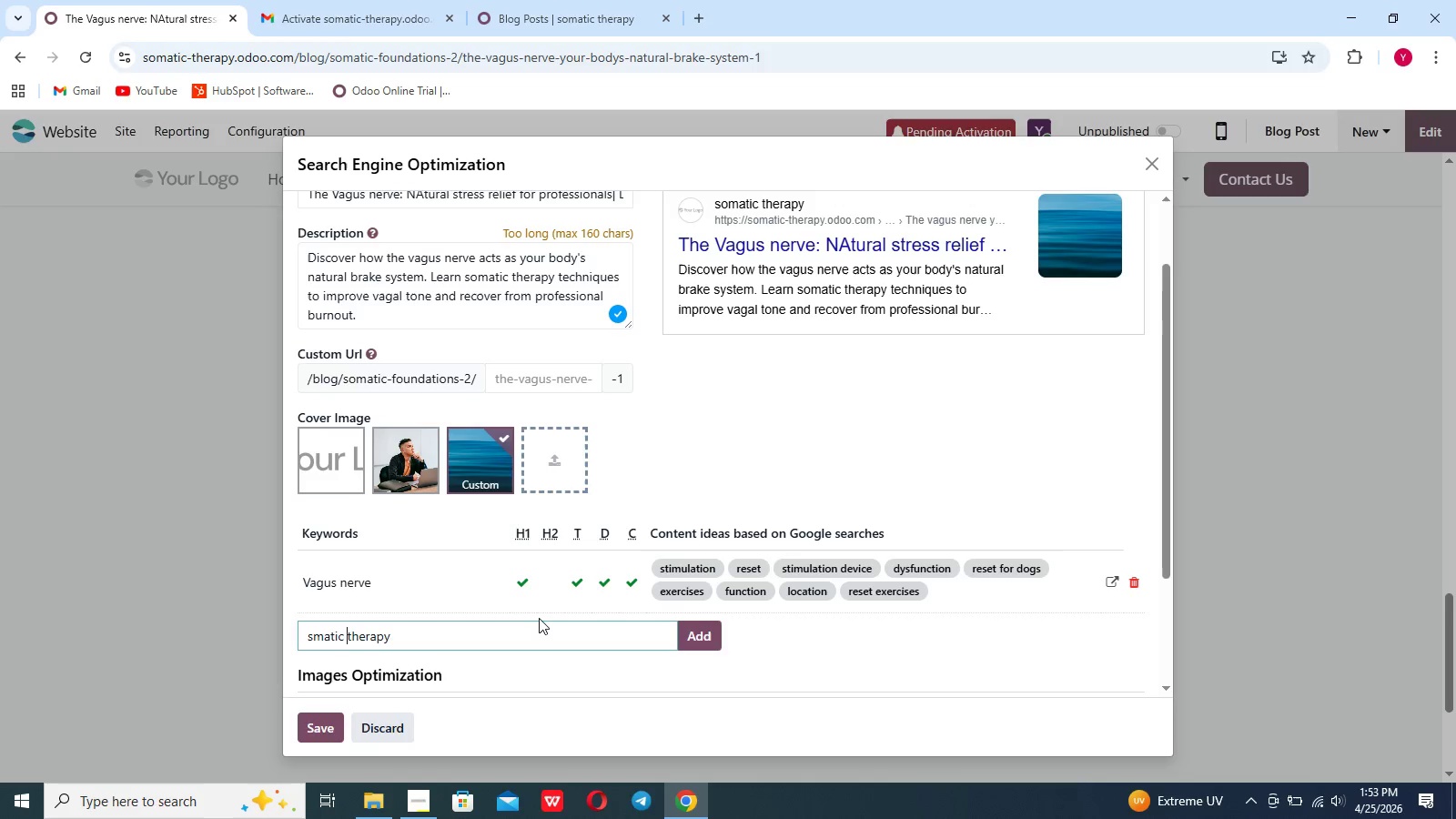 
key(ArrowLeft)
 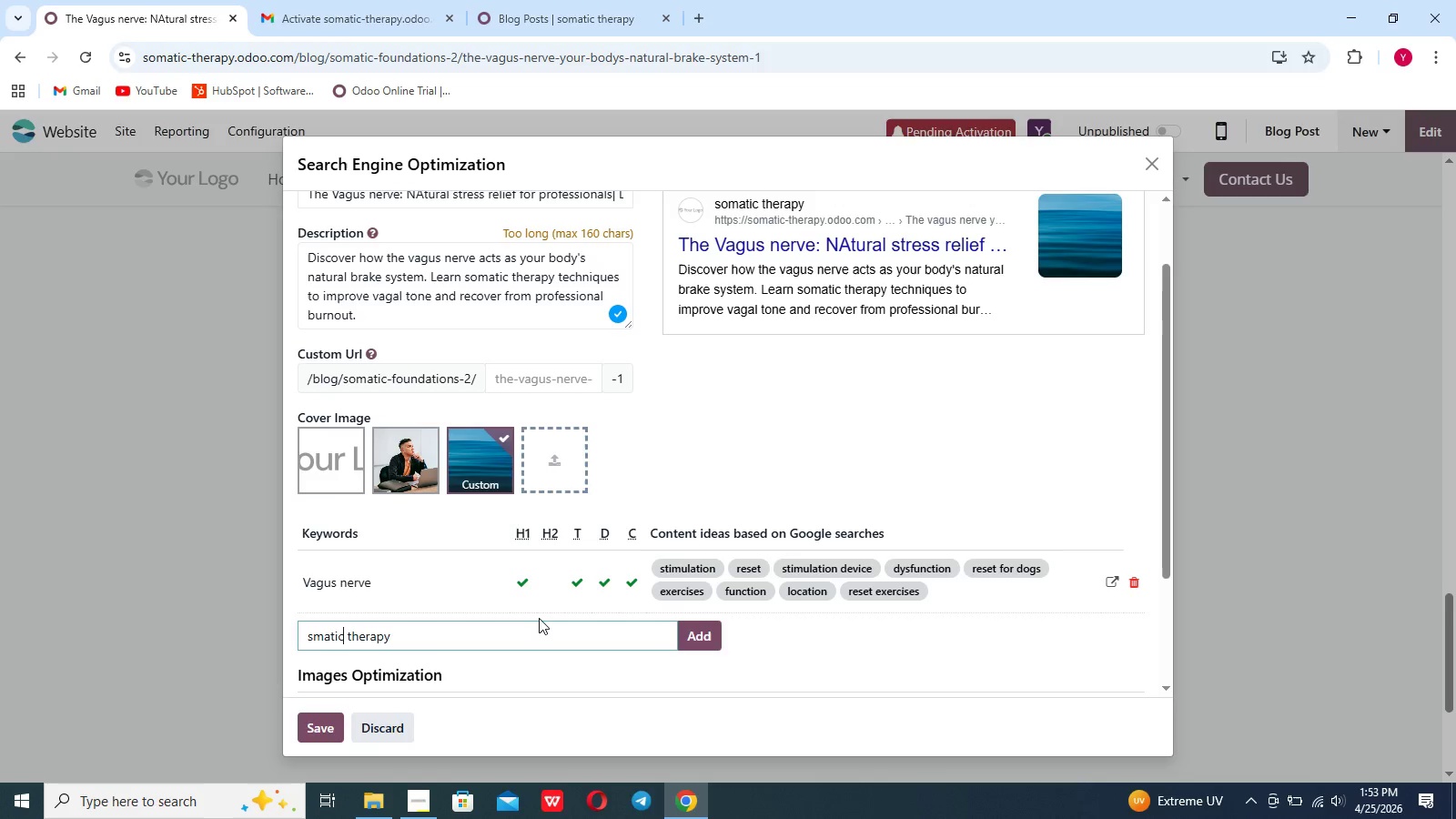 
key(ArrowLeft)
 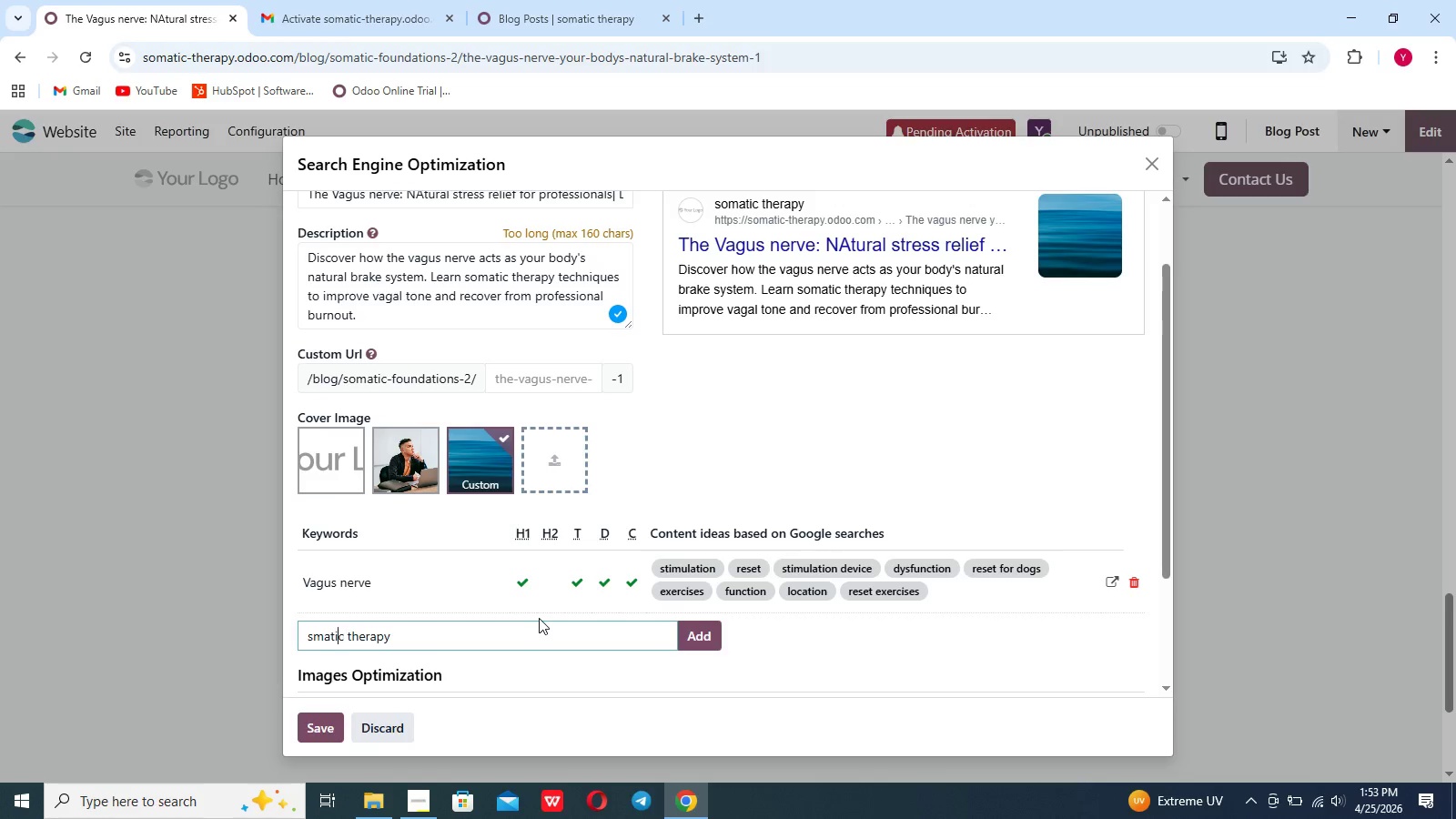 
key(ArrowLeft)
 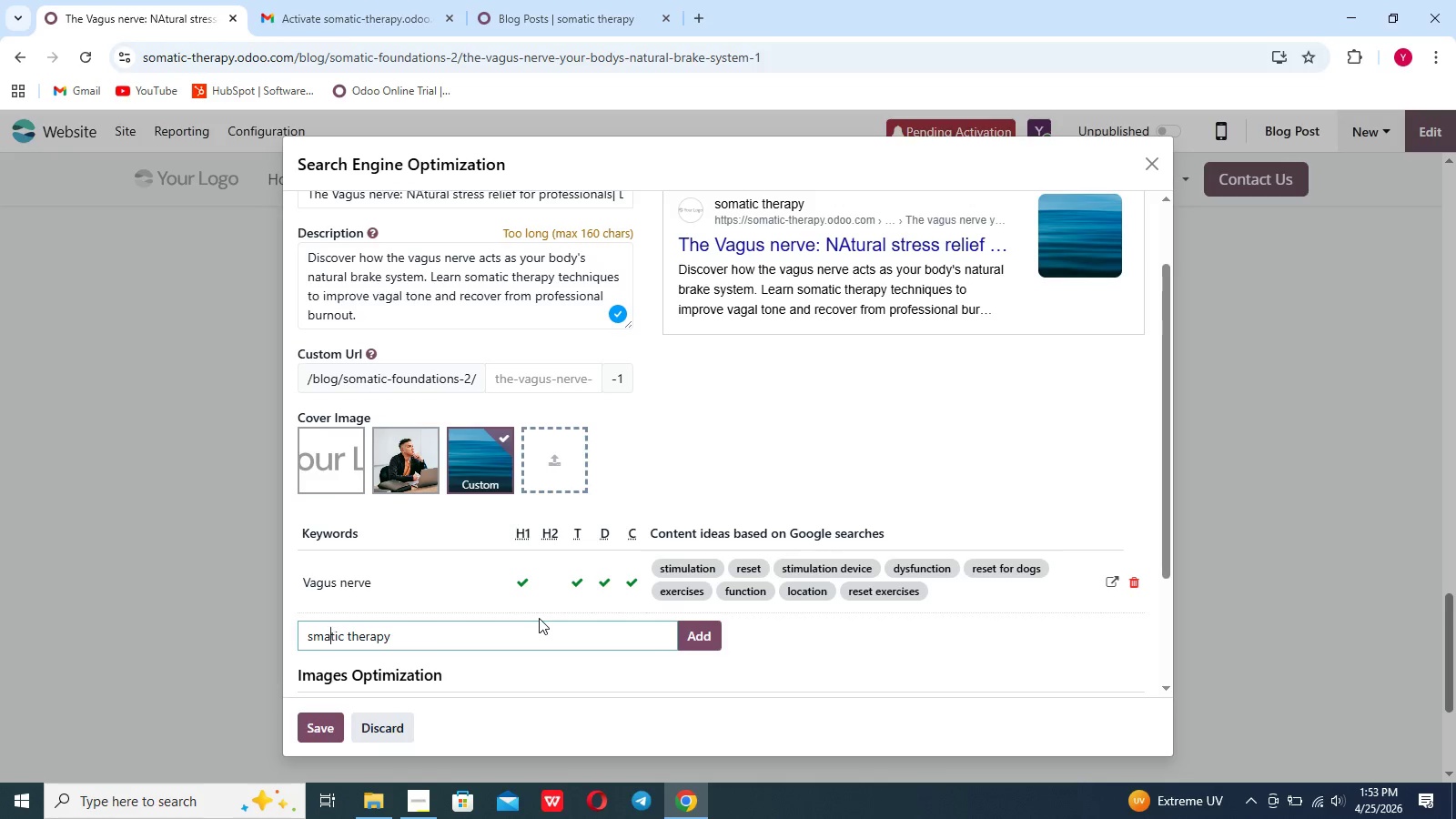 
key(ArrowLeft)
 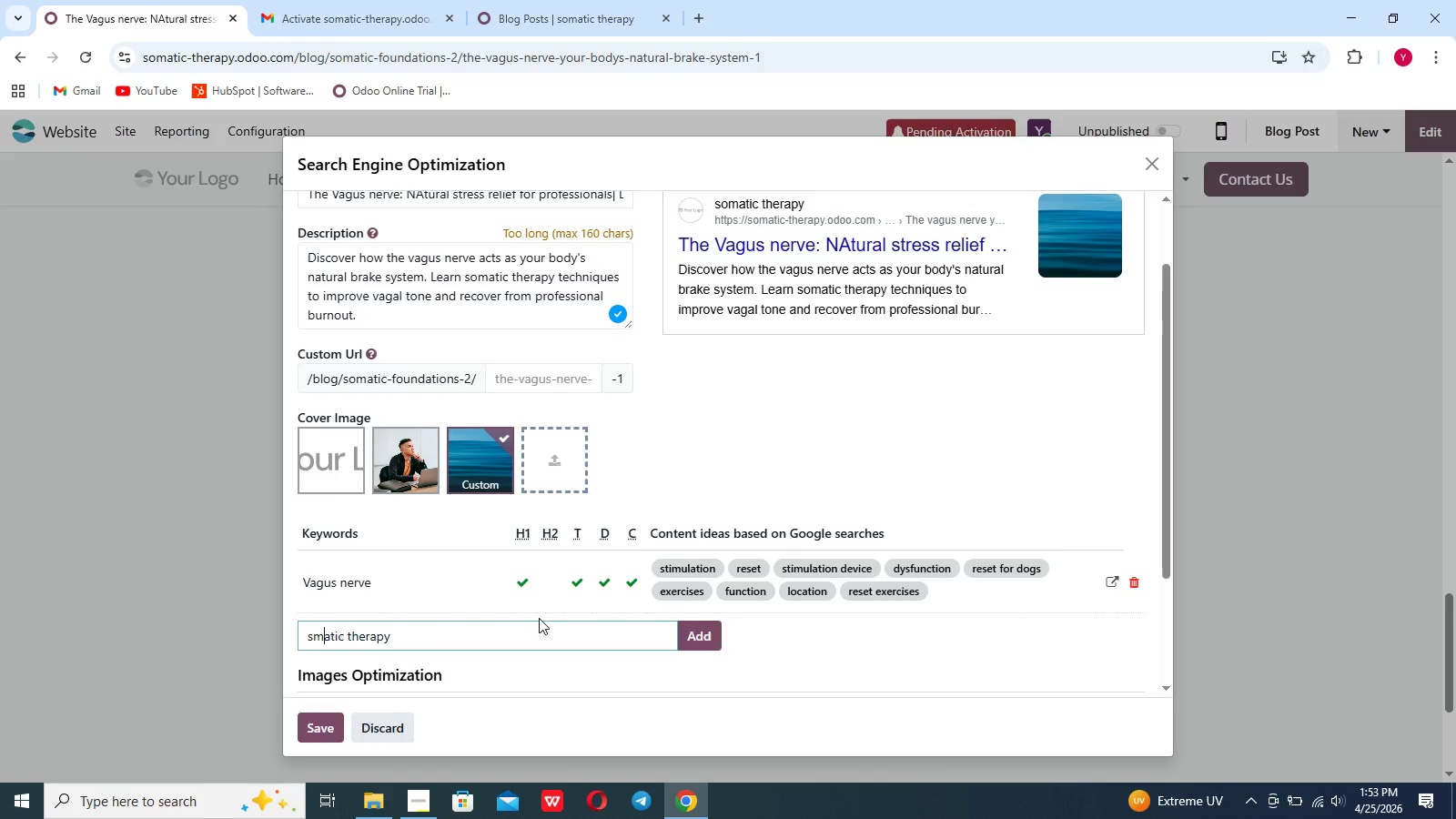 
key(ArrowLeft)
 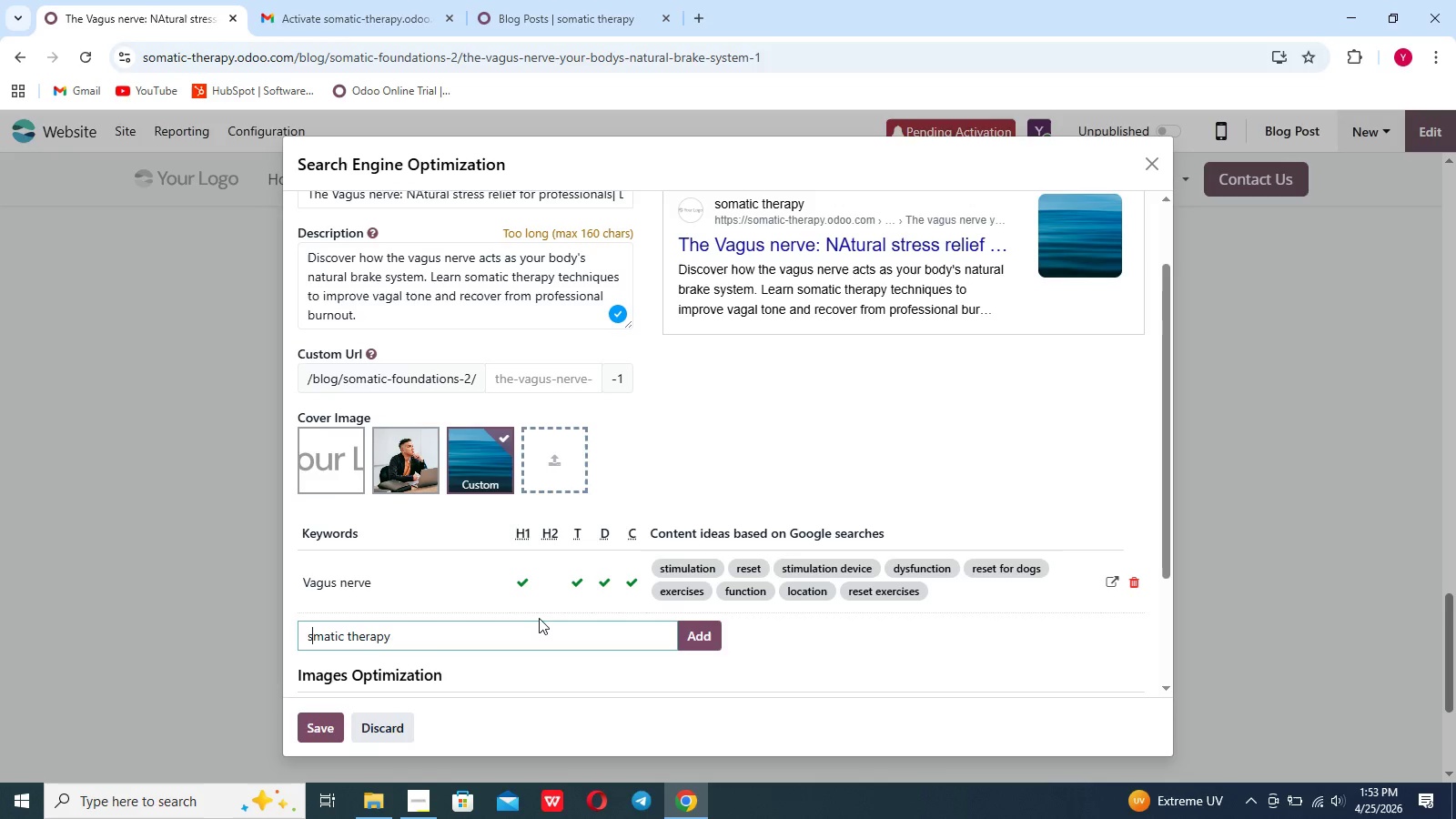 
key(ArrowLeft)
 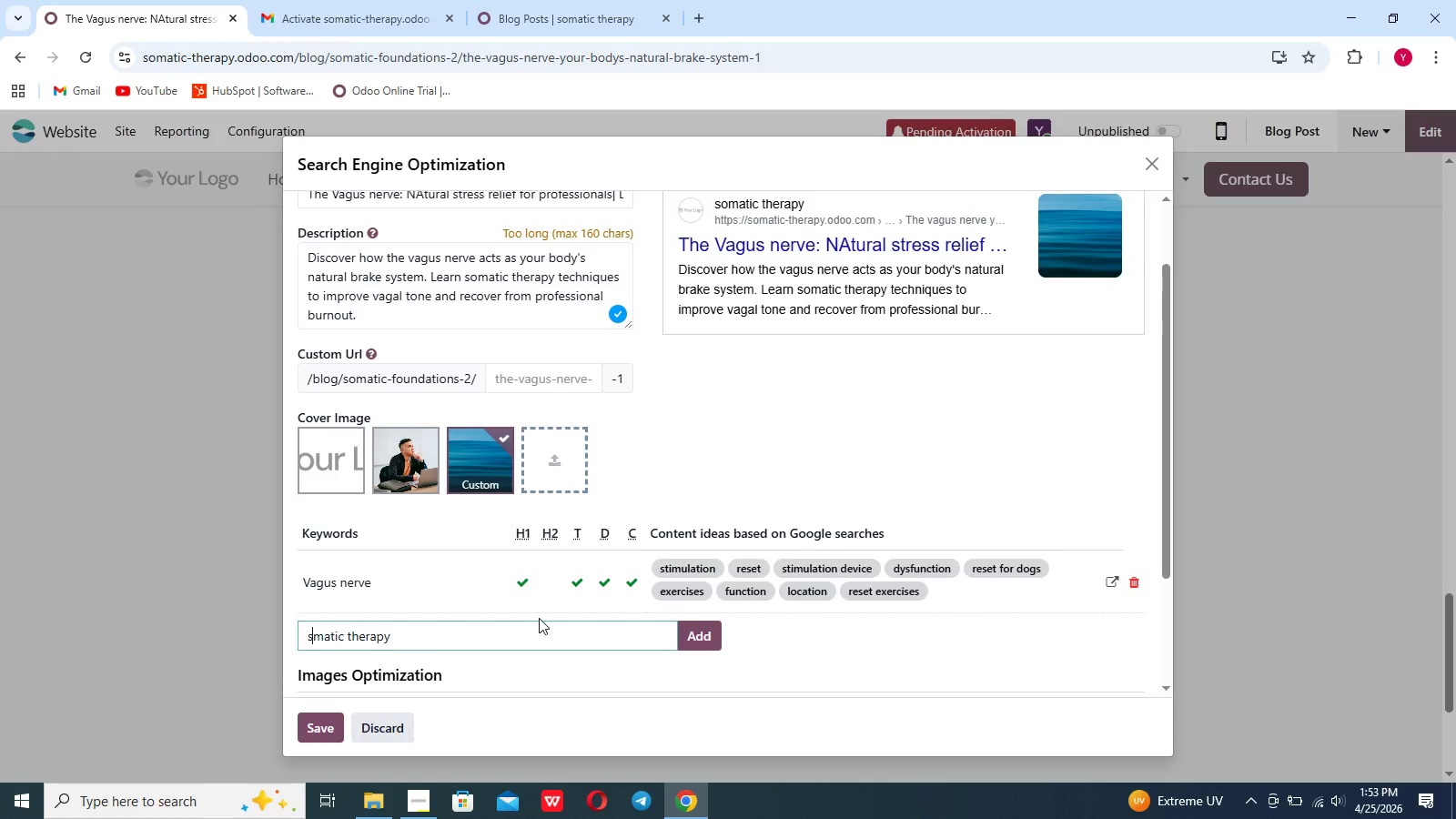 
key(O)
 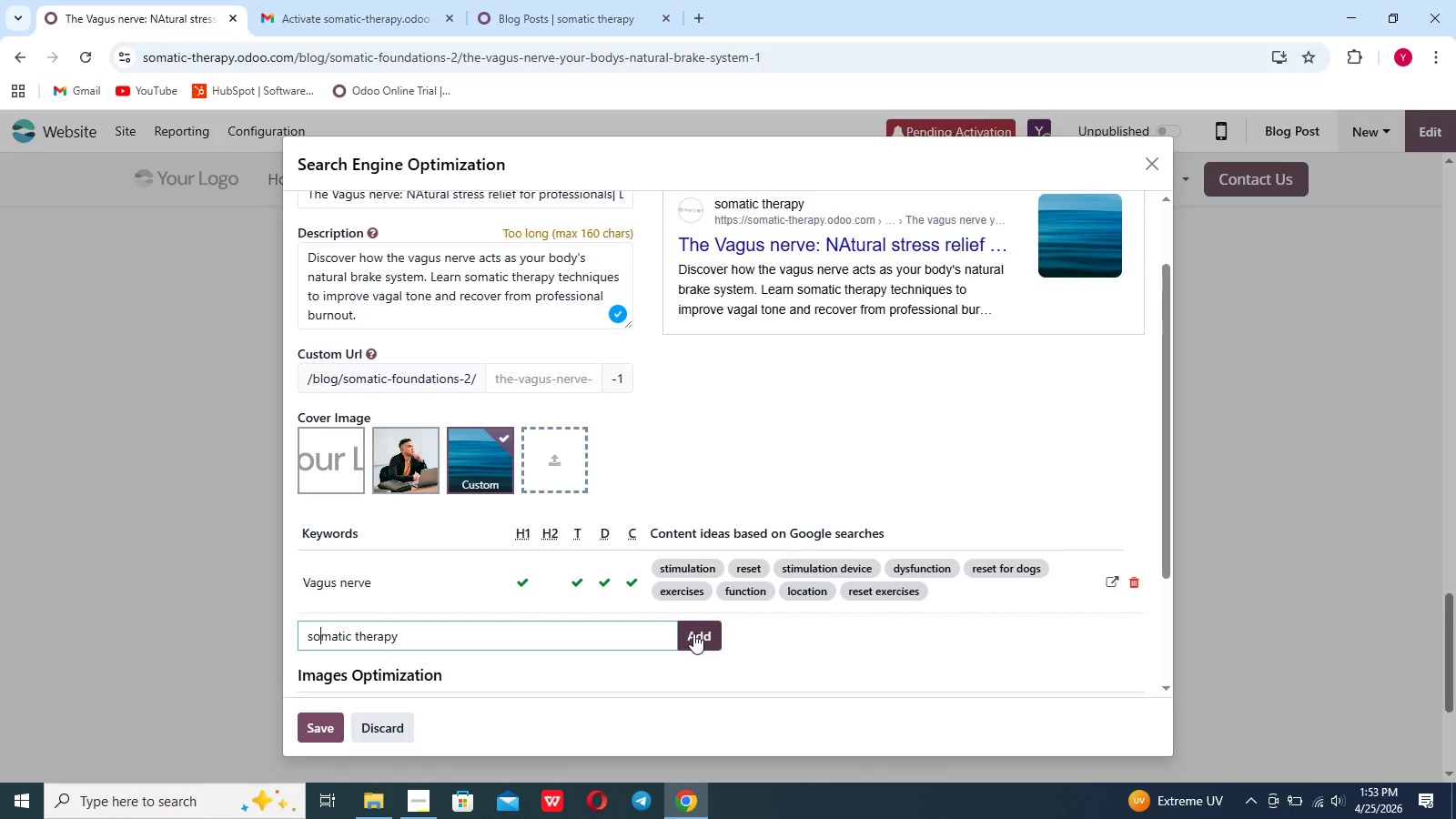 
left_click([697, 633])
 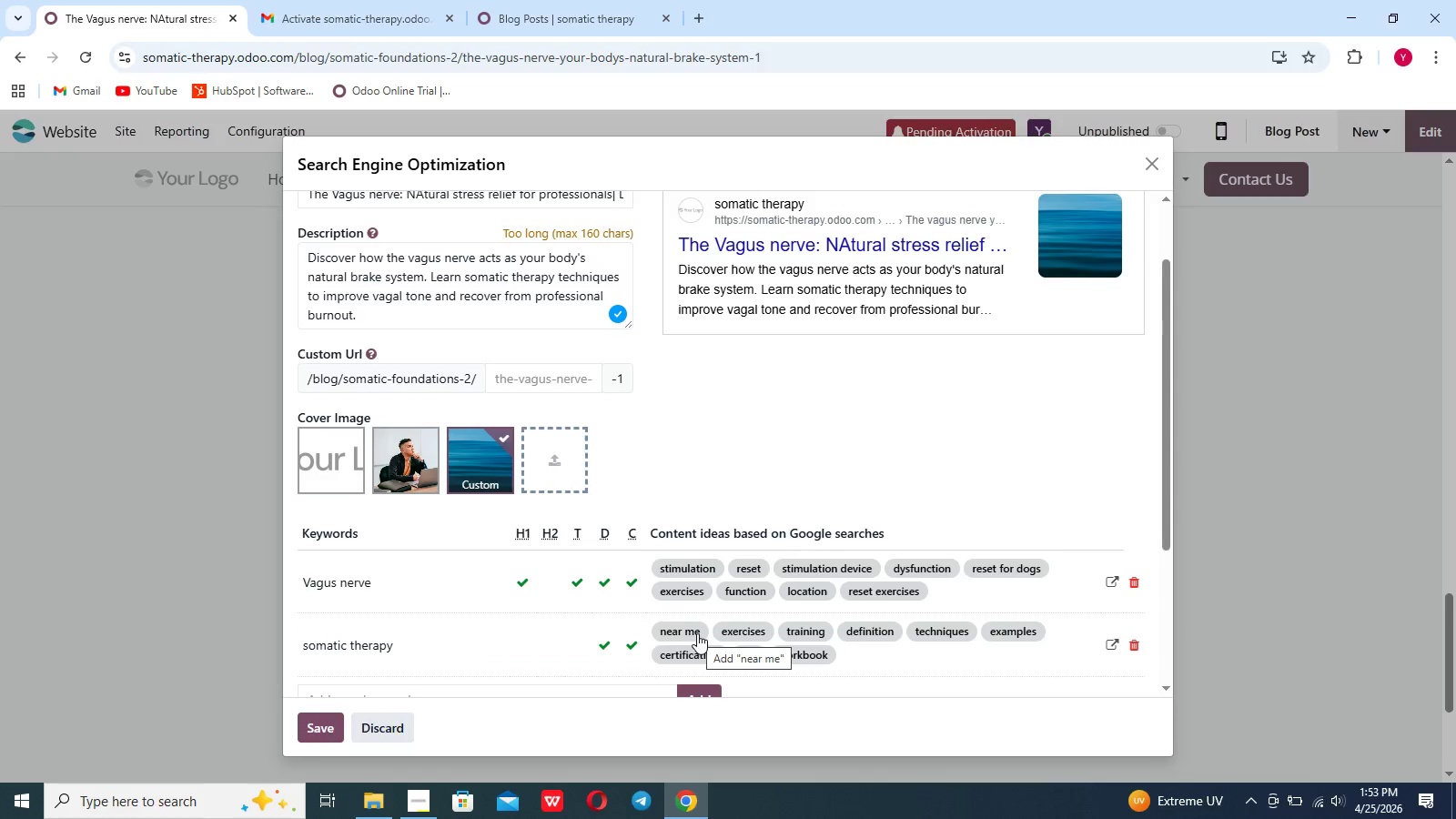 